 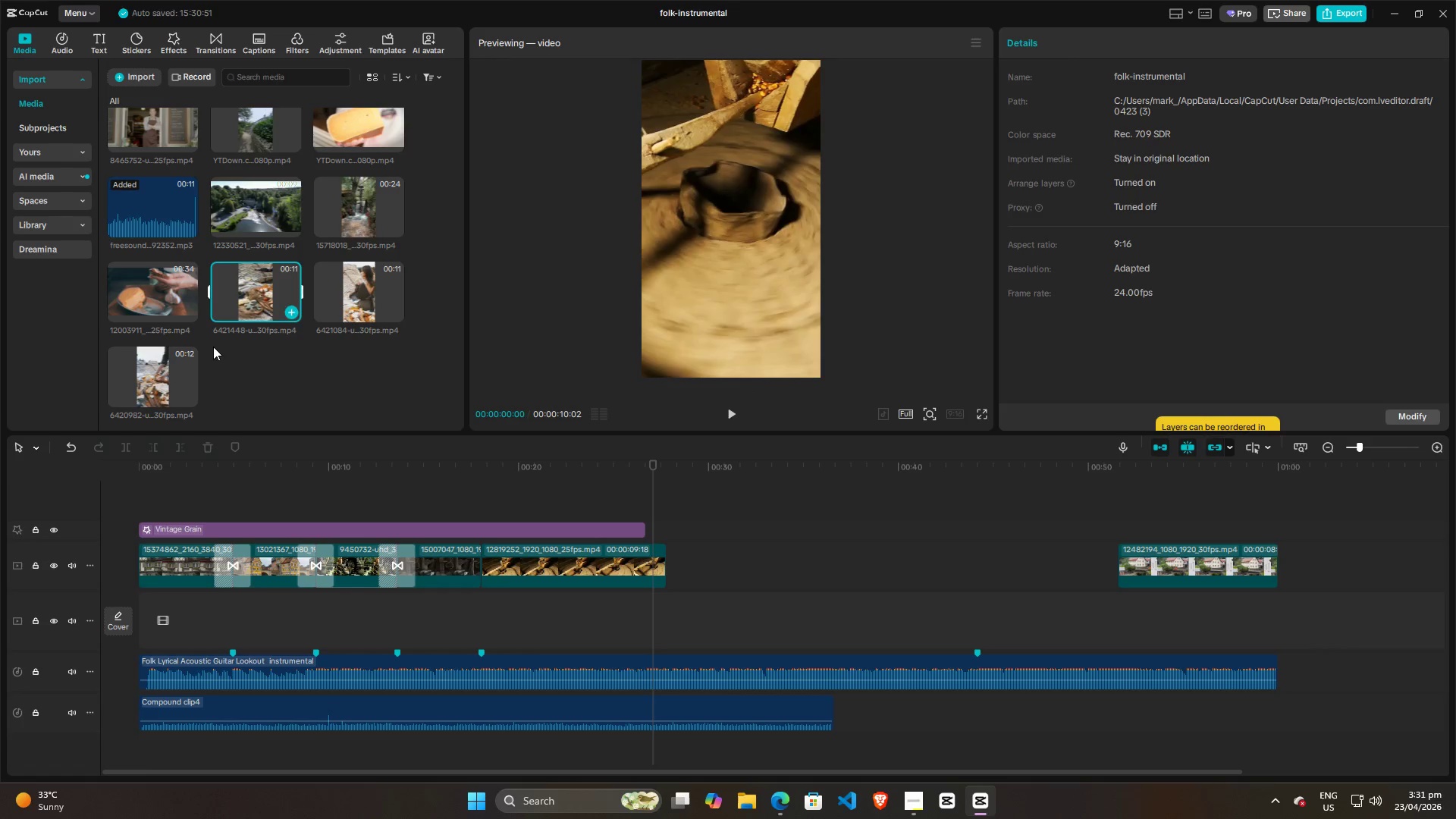 
left_click([168, 370])
 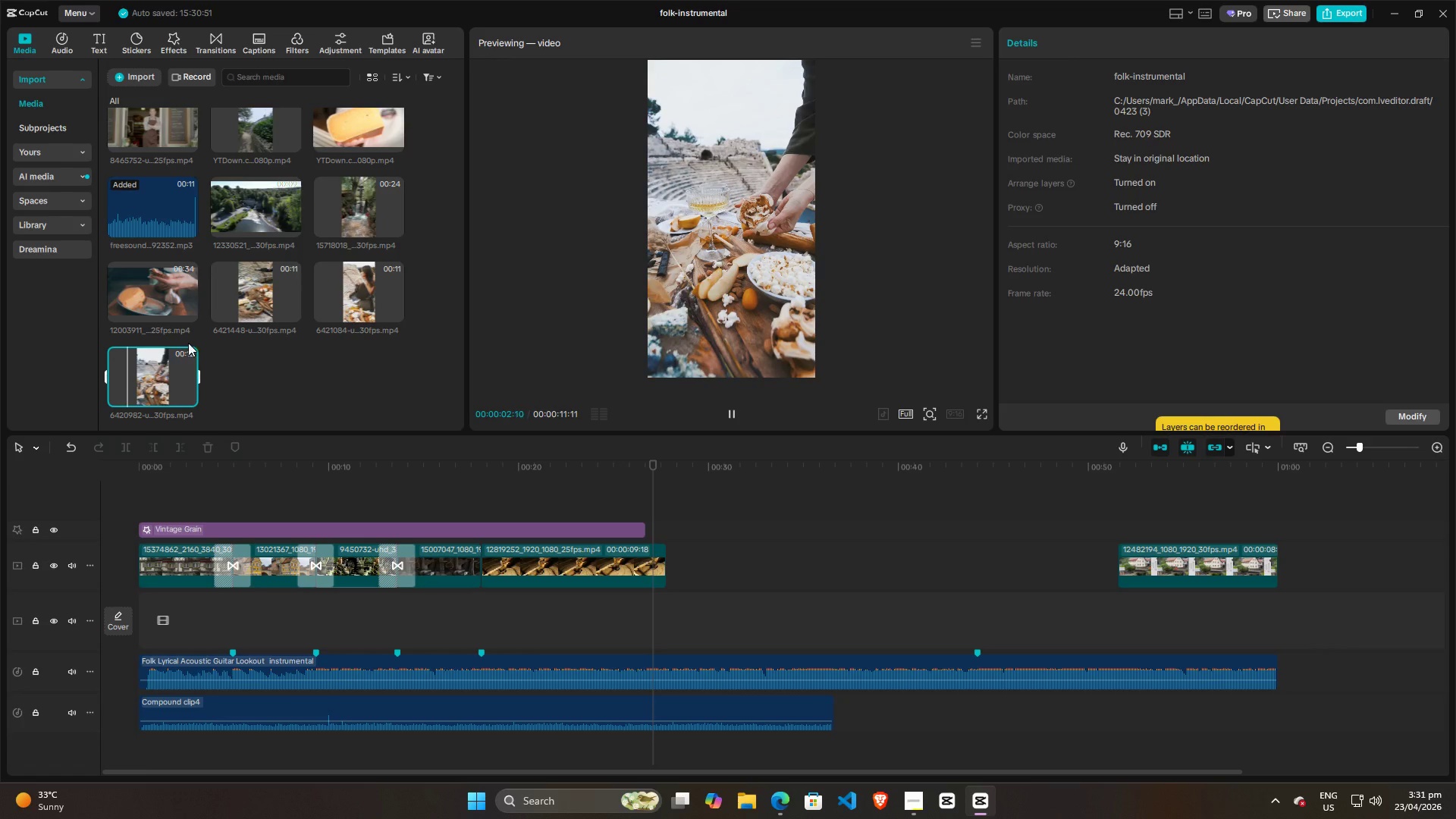 
left_click([158, 375])
 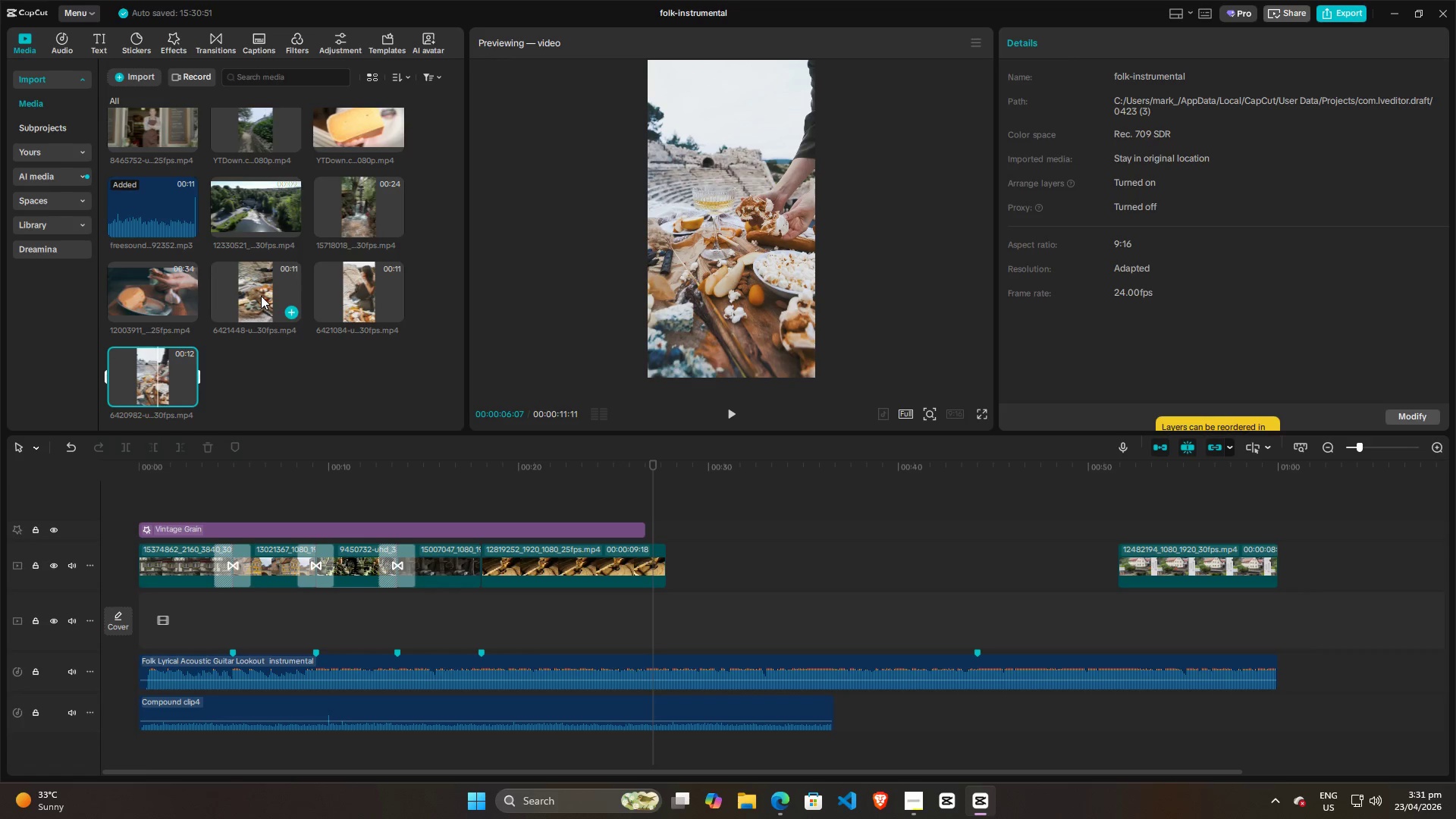 
left_click([261, 296])
 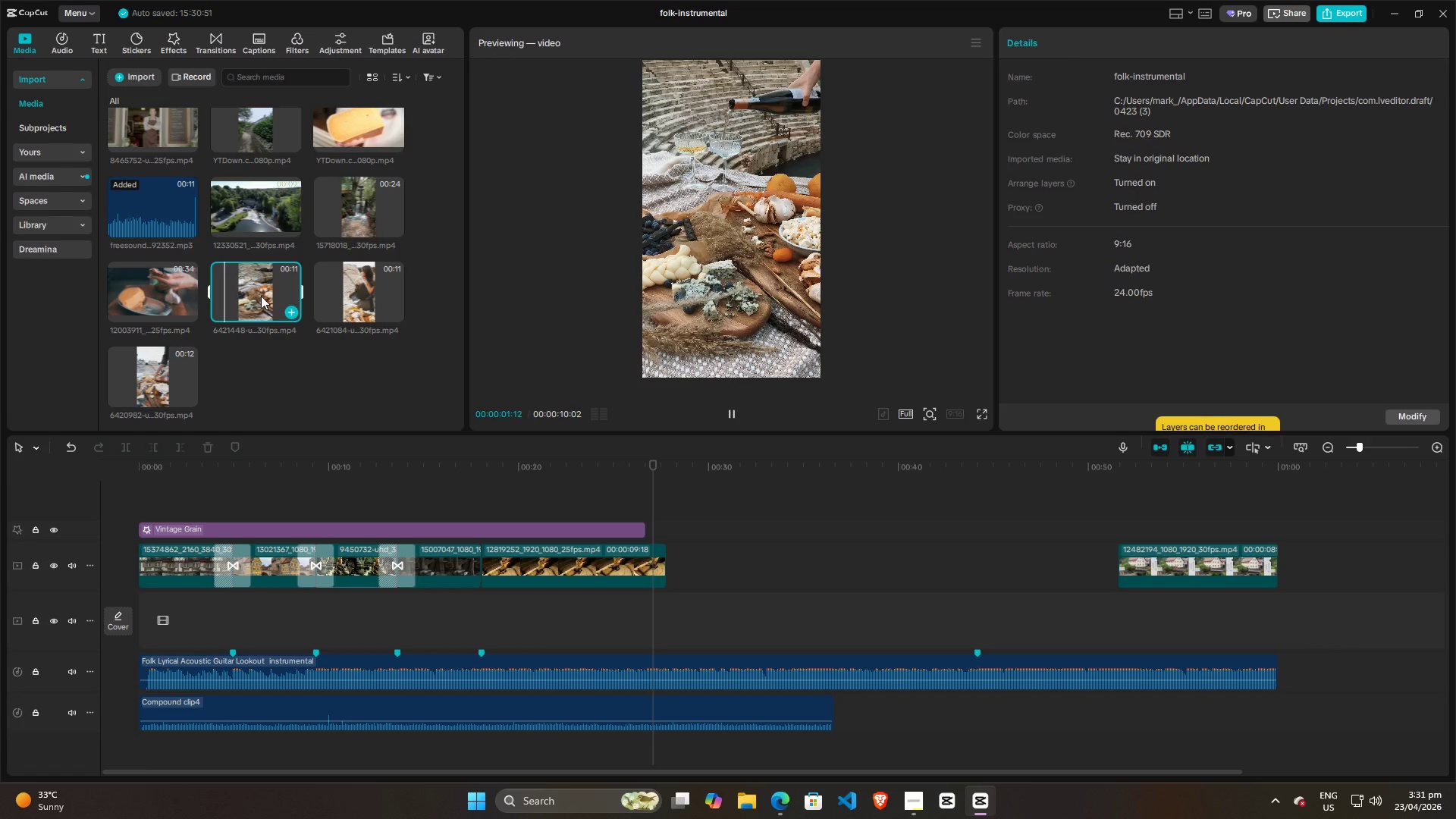 
mouse_move([165, 359])
 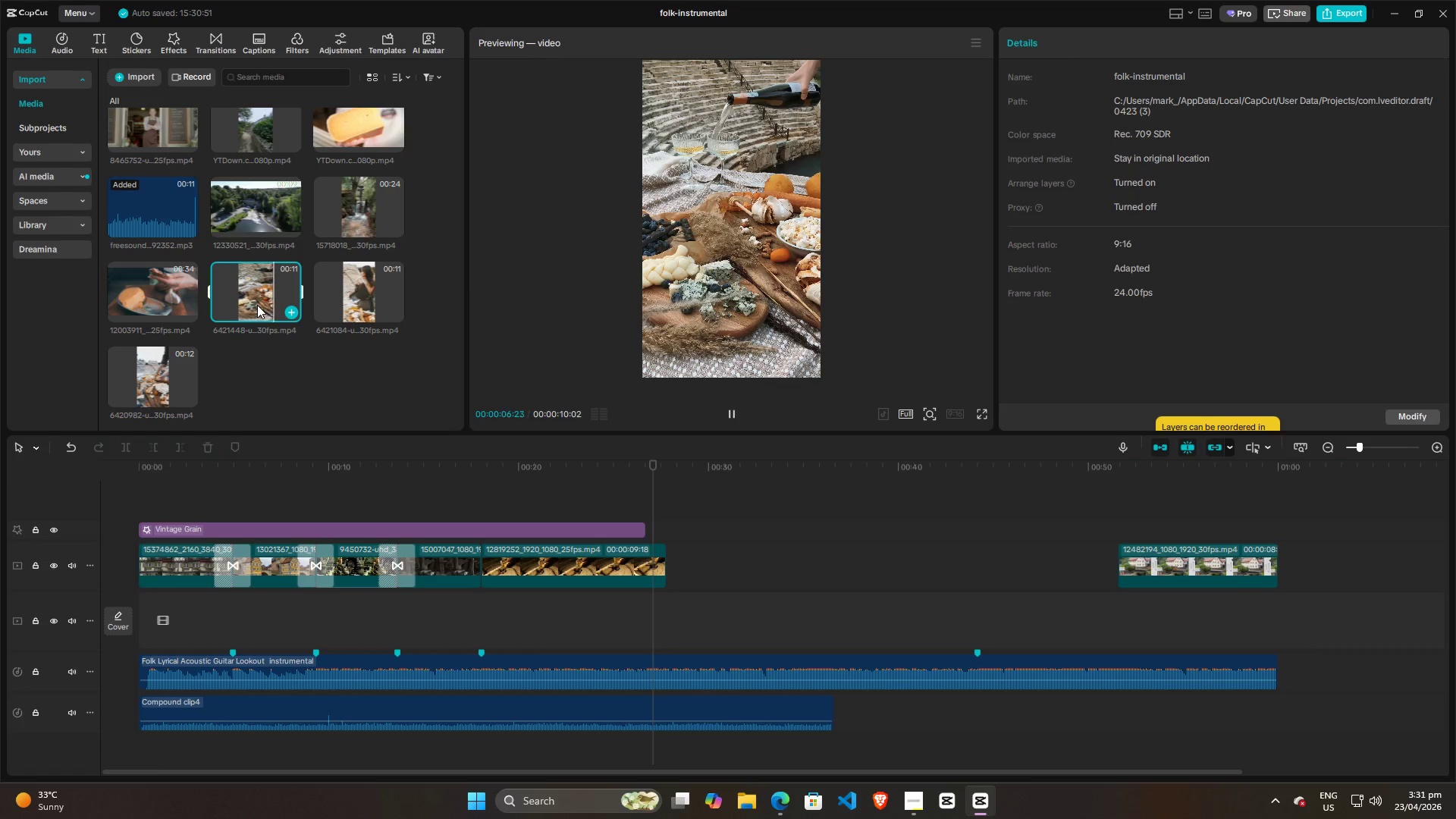 
left_click_drag(start_coordinate=[154, 376], to_coordinate=[759, 518])
 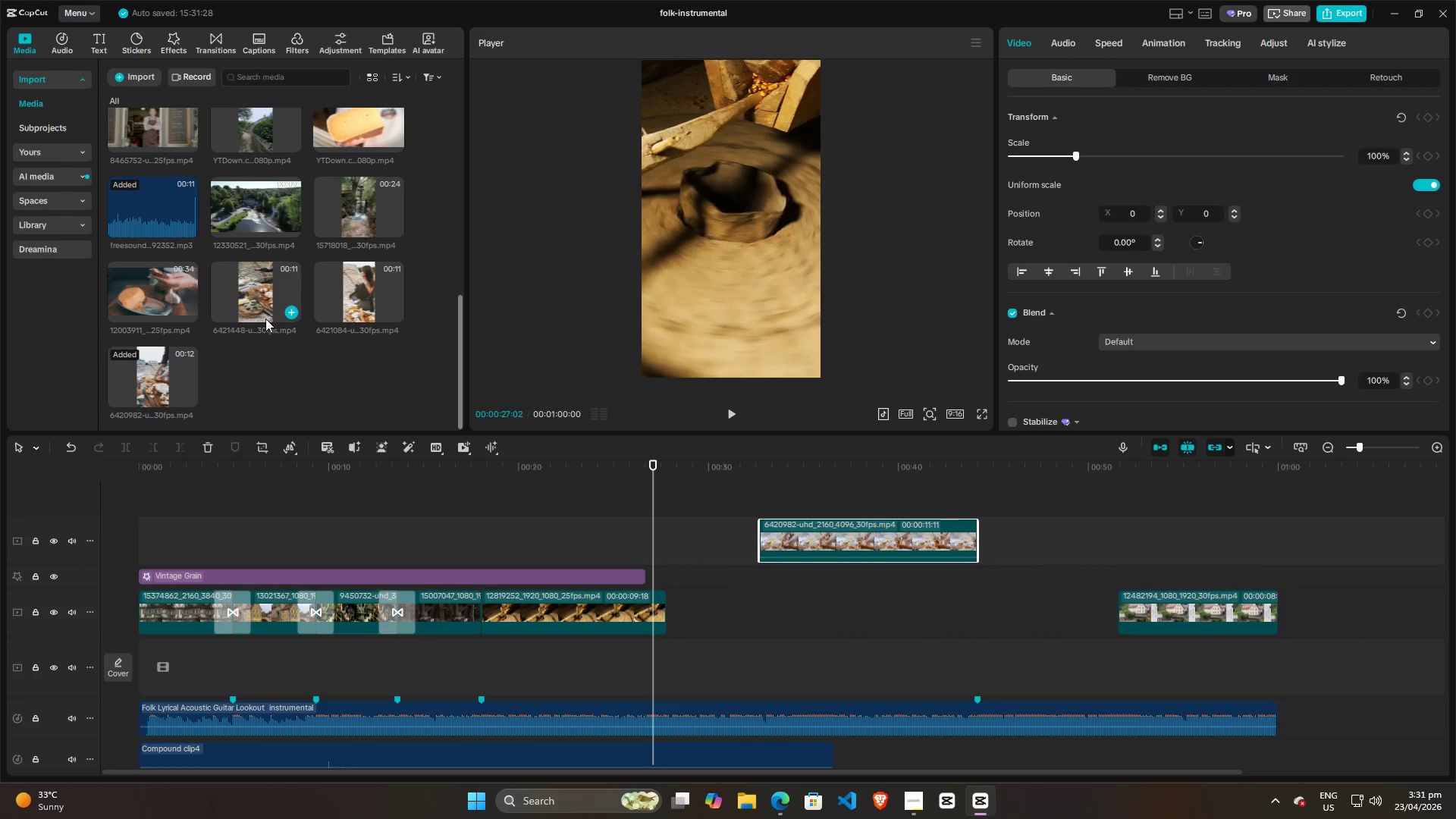 
left_click_drag(start_coordinate=[253, 285], to_coordinate=[912, 585])
 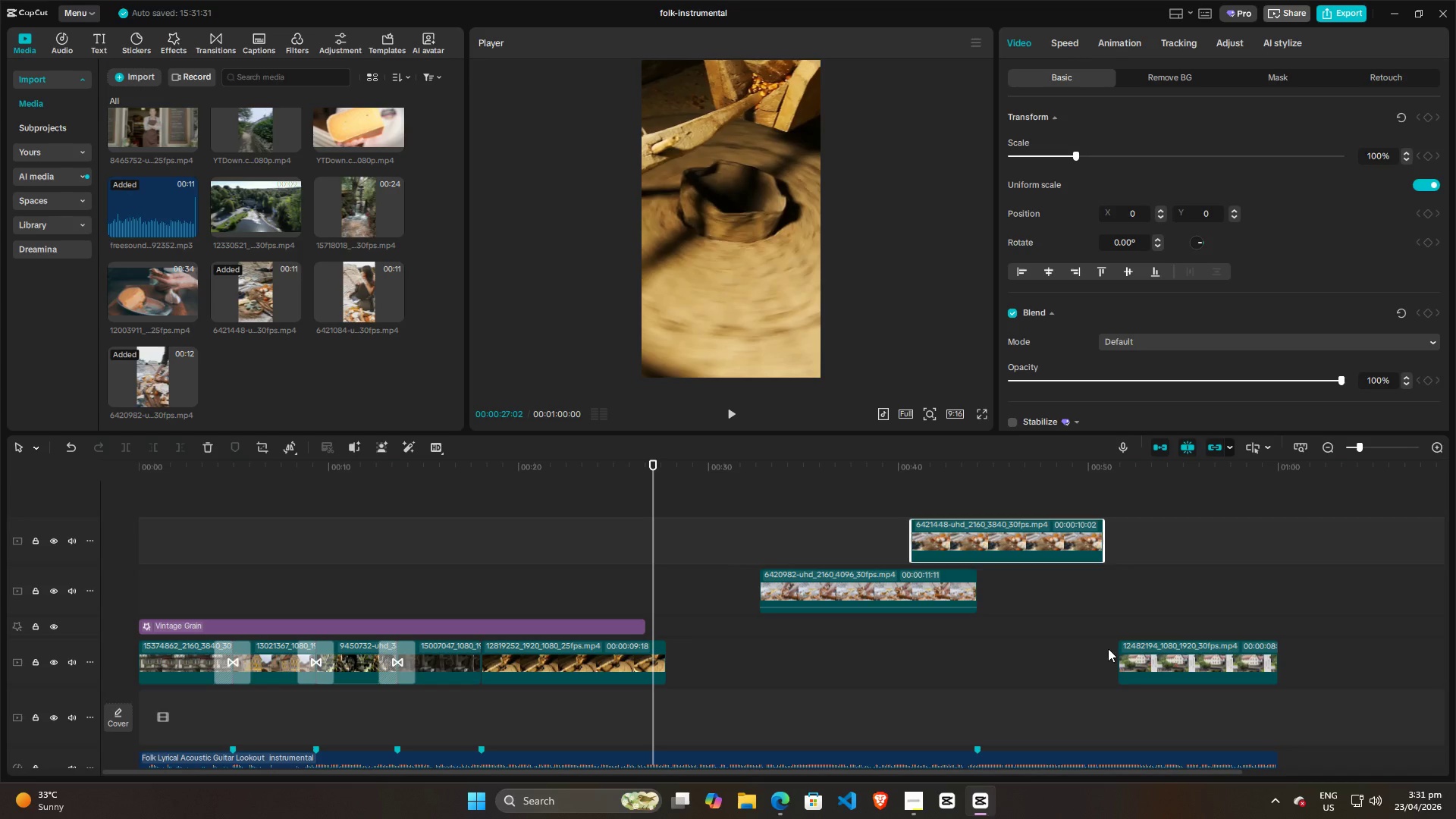 
left_click_drag(start_coordinate=[1159, 663], to_coordinate=[1276, 654])
 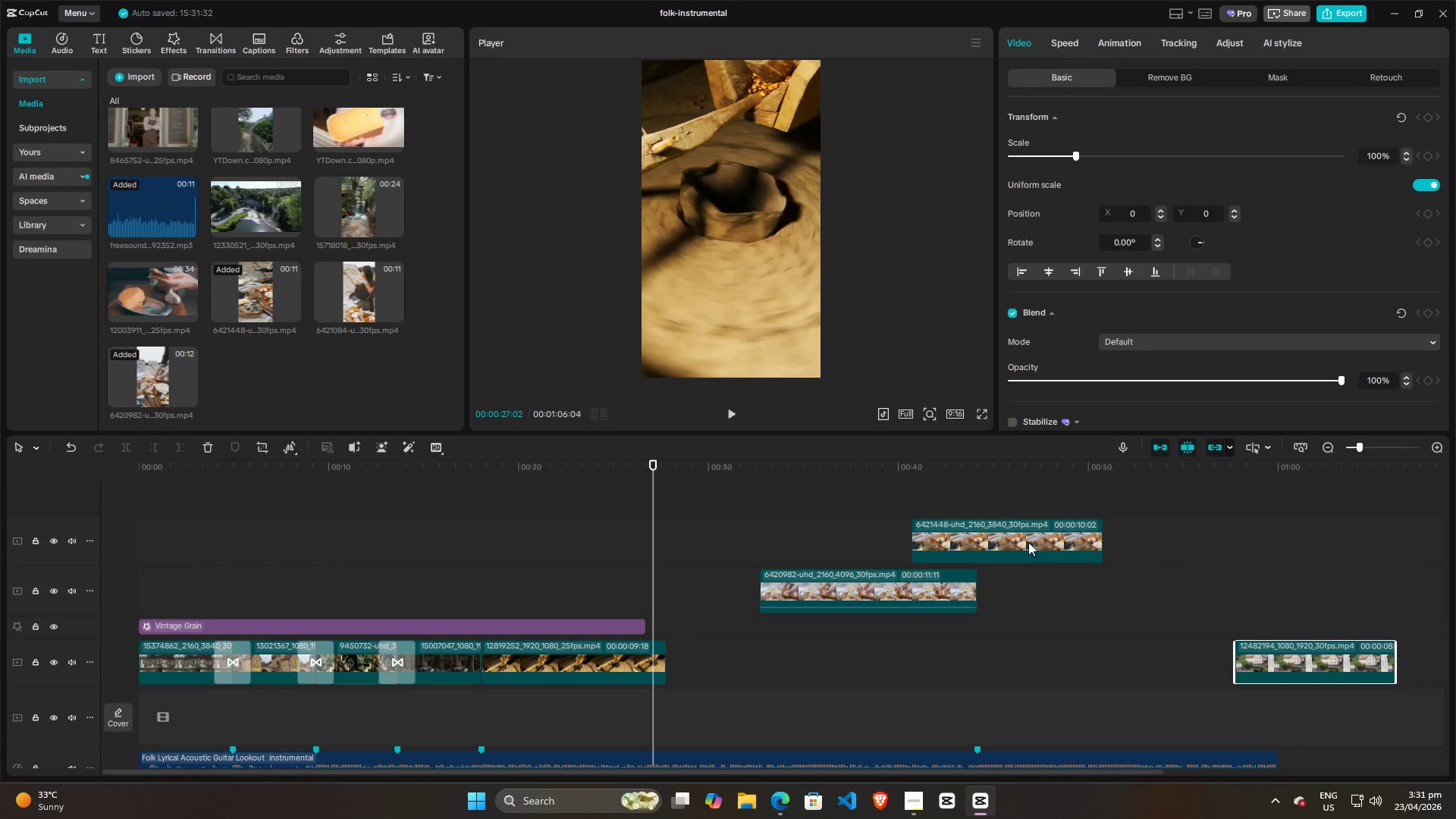 
left_click_drag(start_coordinate=[1028, 542], to_coordinate=[1028, 630])
 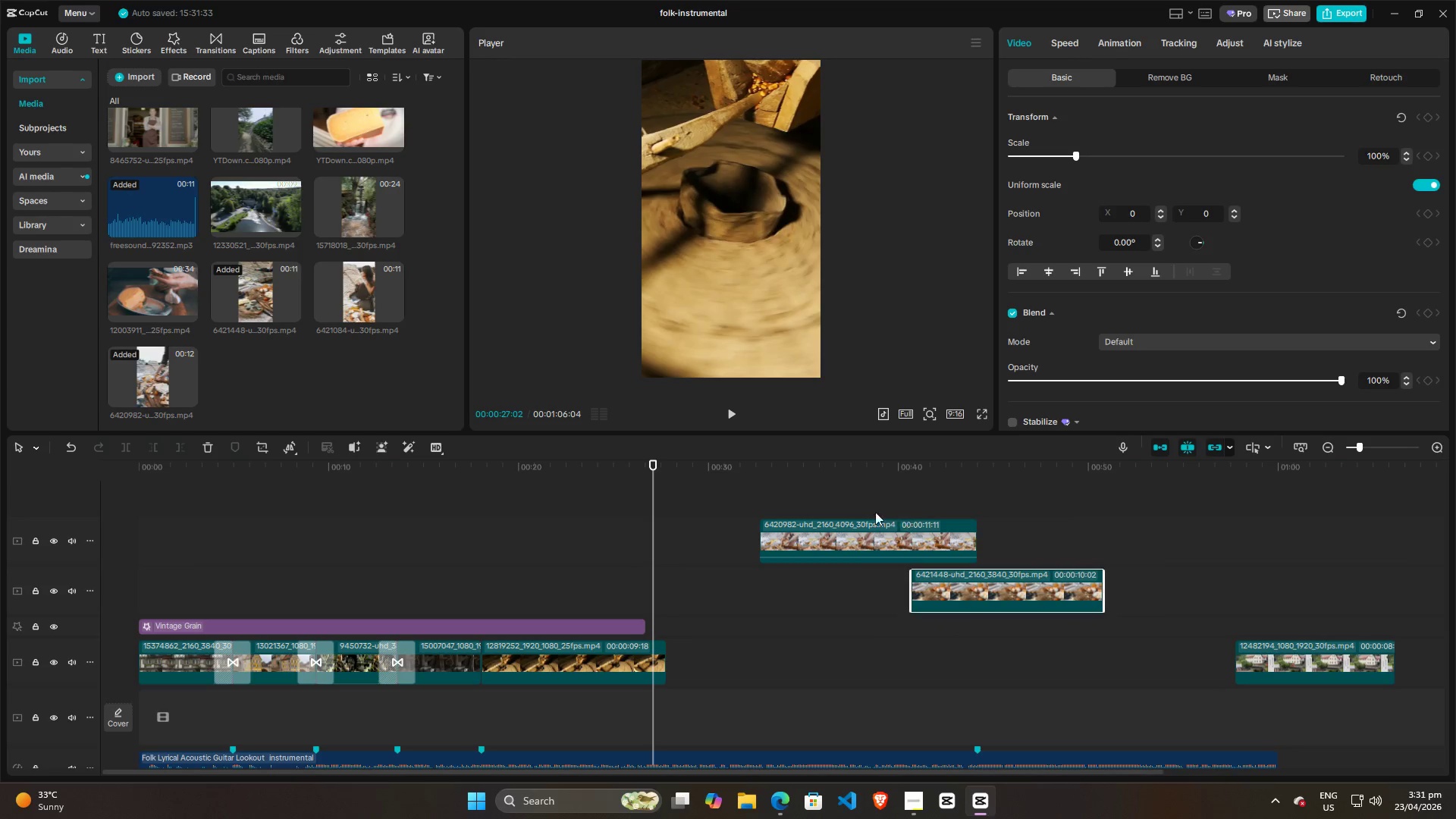 
left_click([871, 496])
 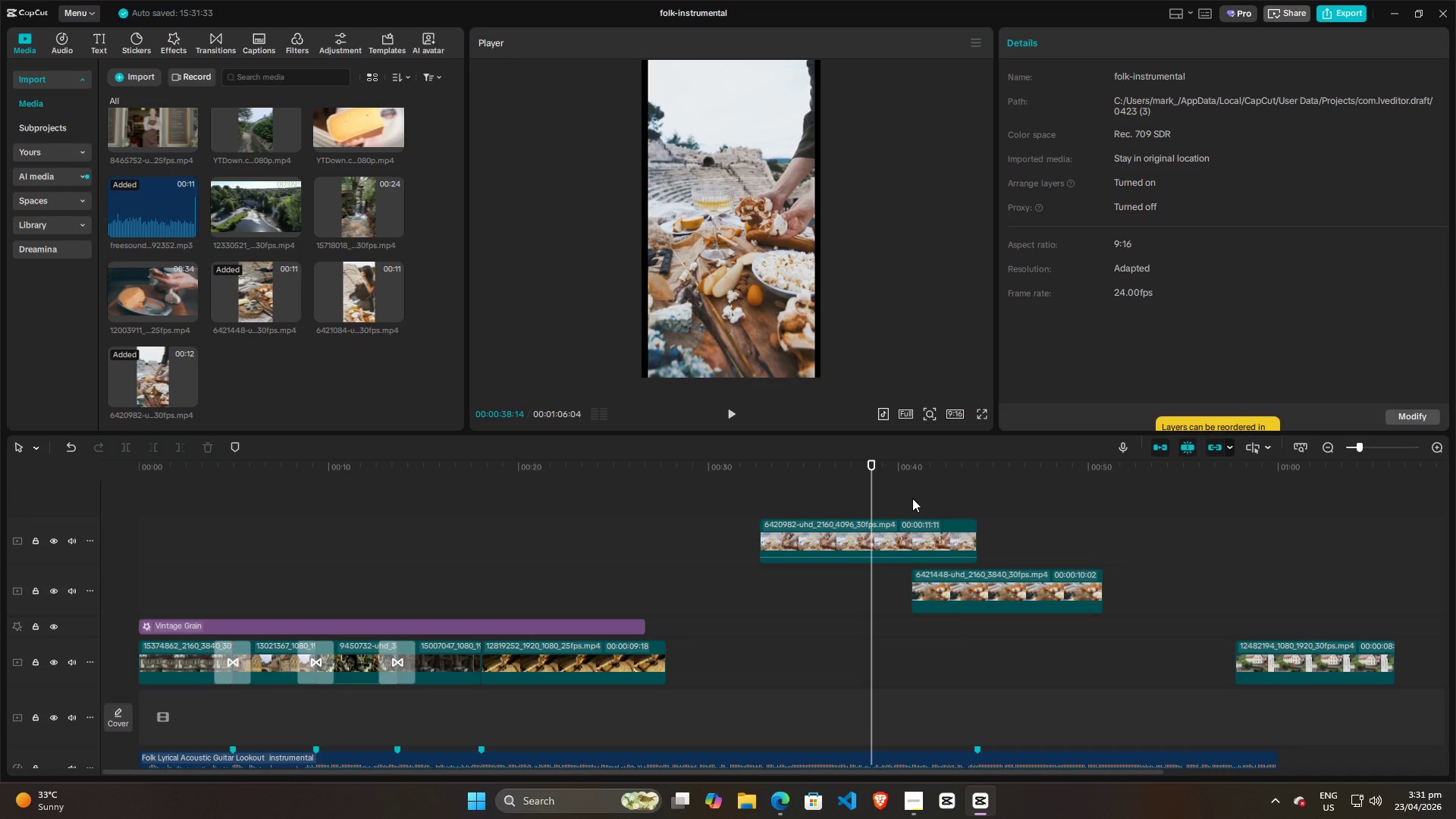 
triple_click([898, 541])
 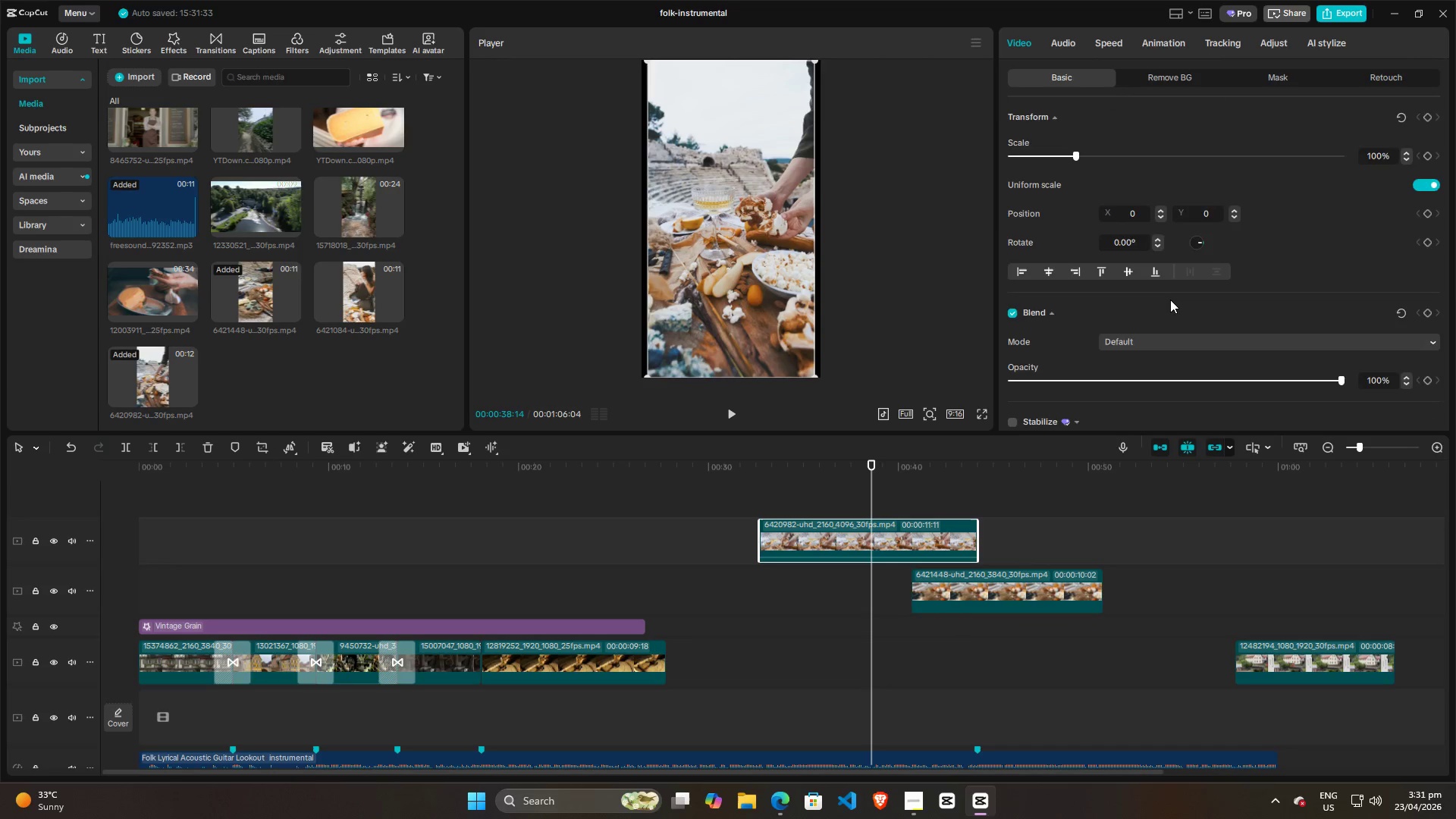 
scroll: coordinate [1171, 299], scroll_direction: down, amount: 7.0
 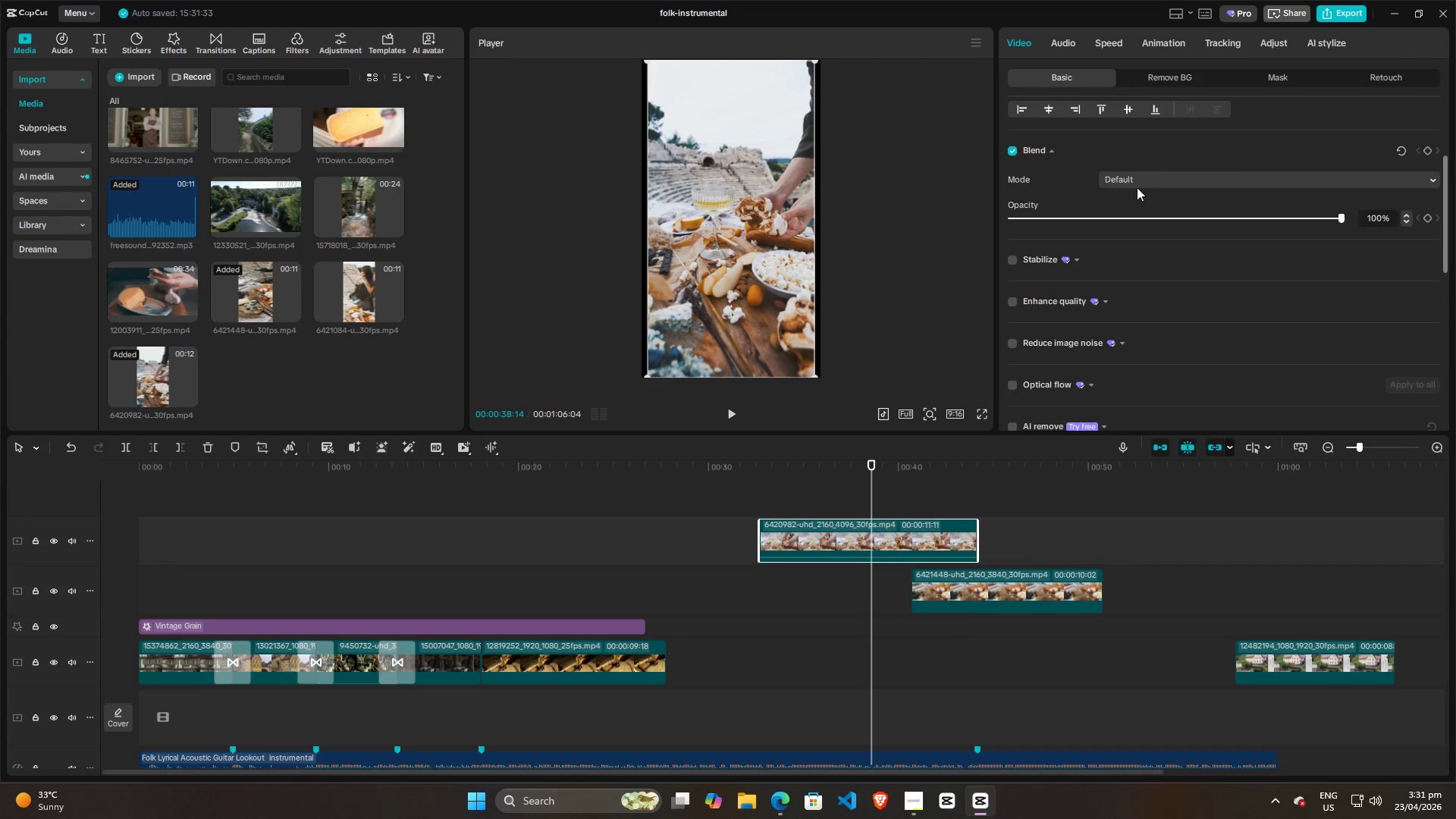 
left_click([1159, 187])
 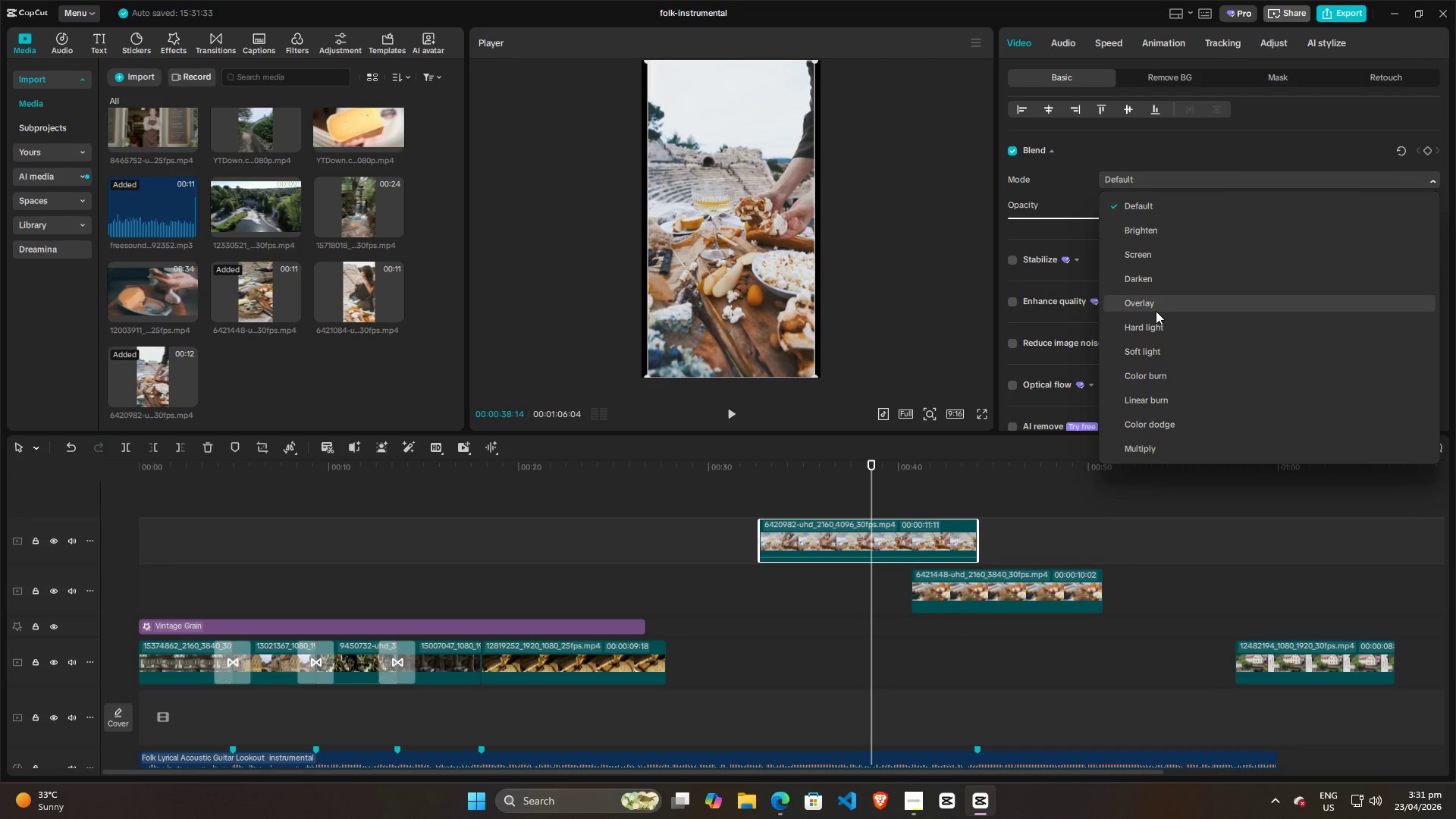 
left_click([1156, 311])
 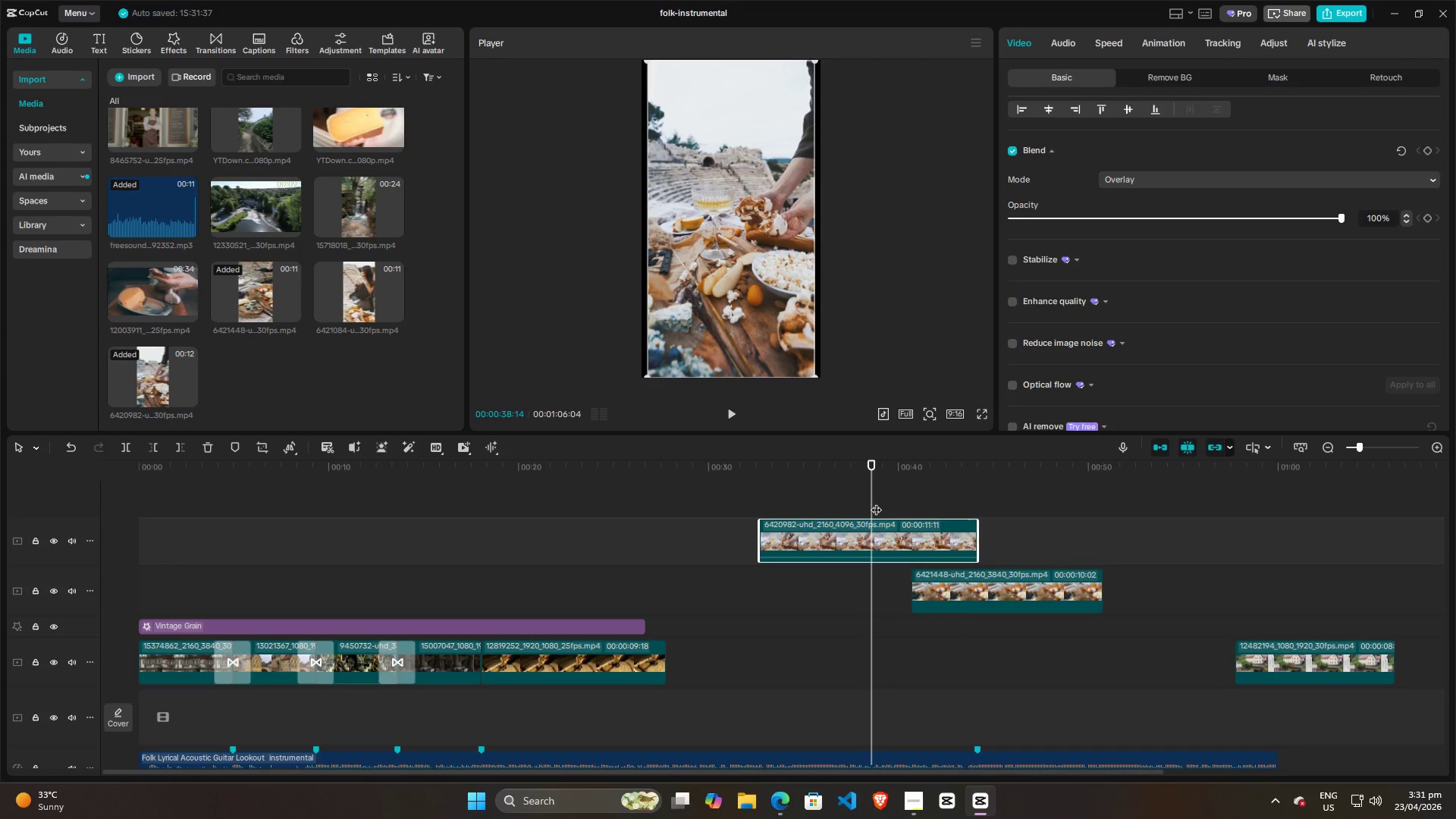 
left_click_drag(start_coordinate=[872, 500], to_coordinate=[913, 496])
 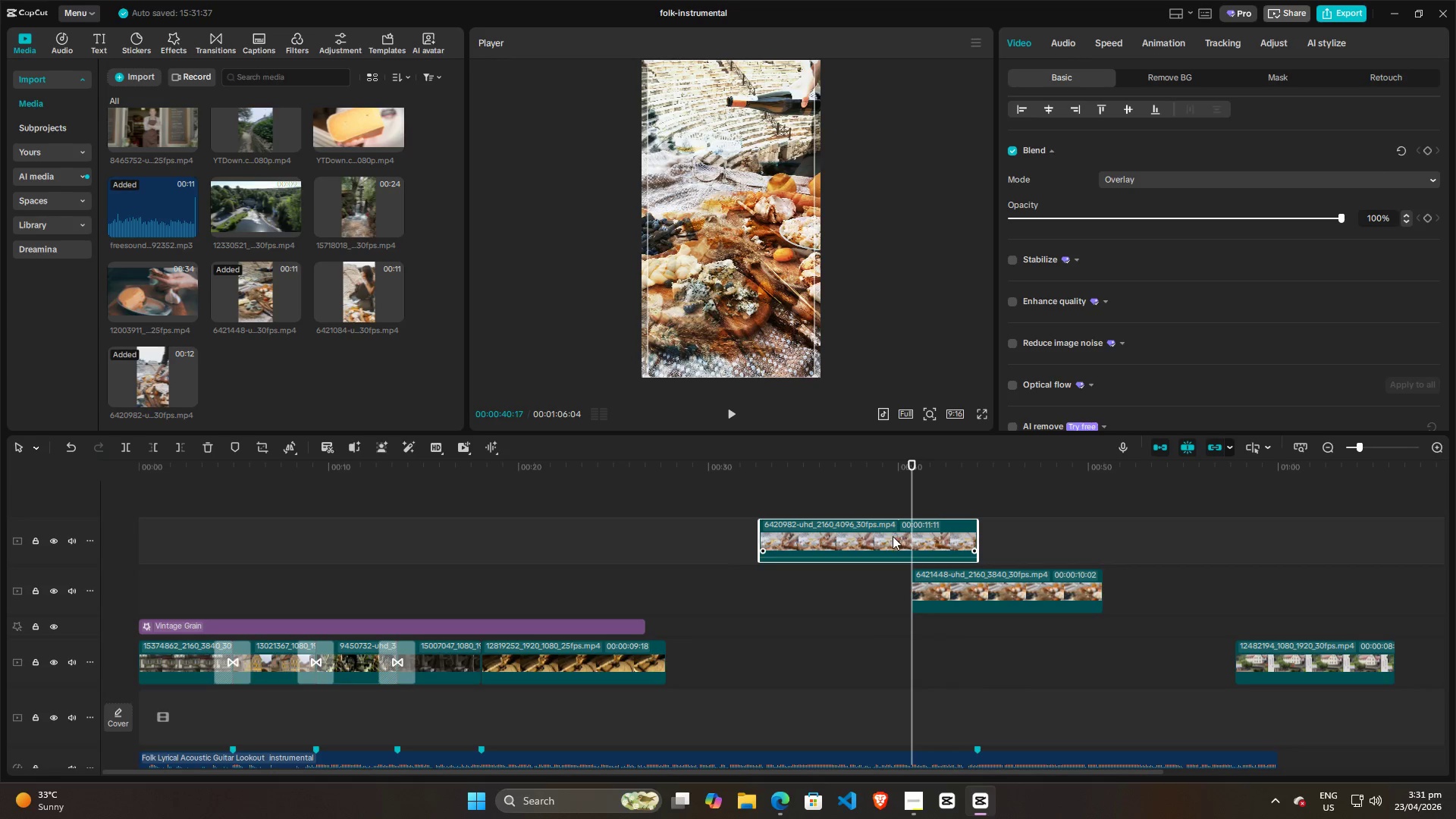 
left_click([893, 536])
 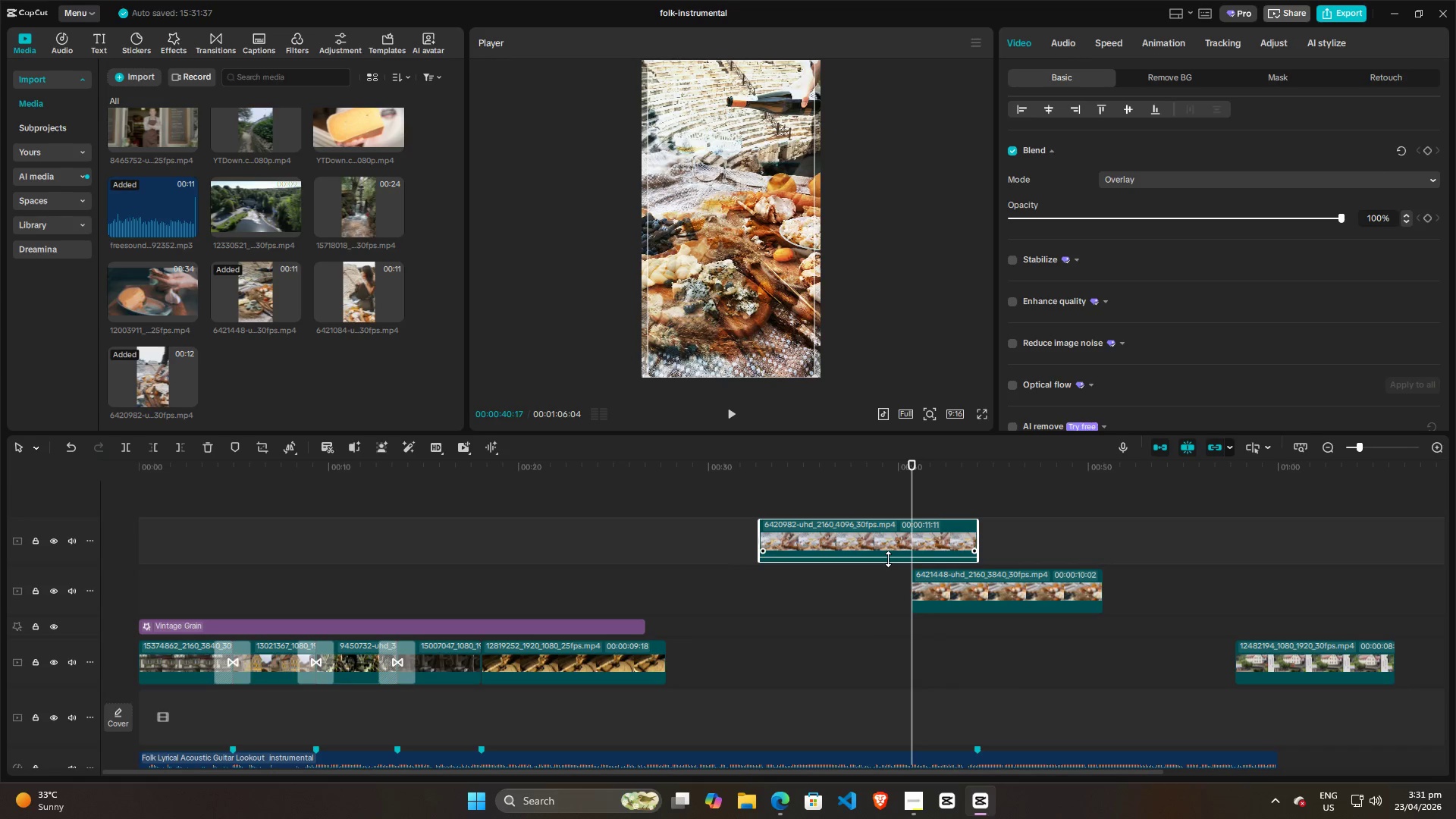 
left_click_drag(start_coordinate=[888, 559], to_coordinate=[888, 564])
 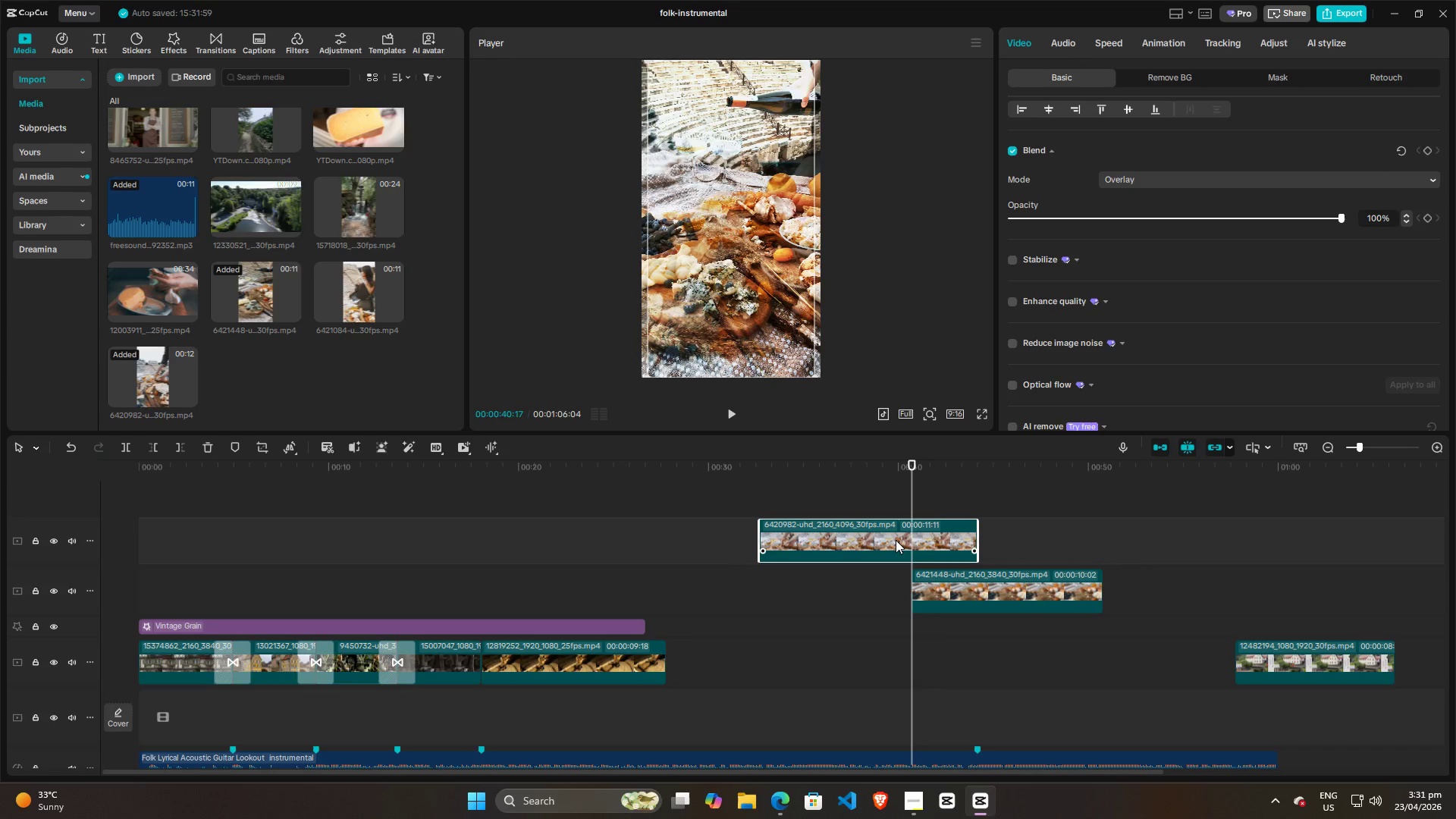 
left_click([896, 540])
 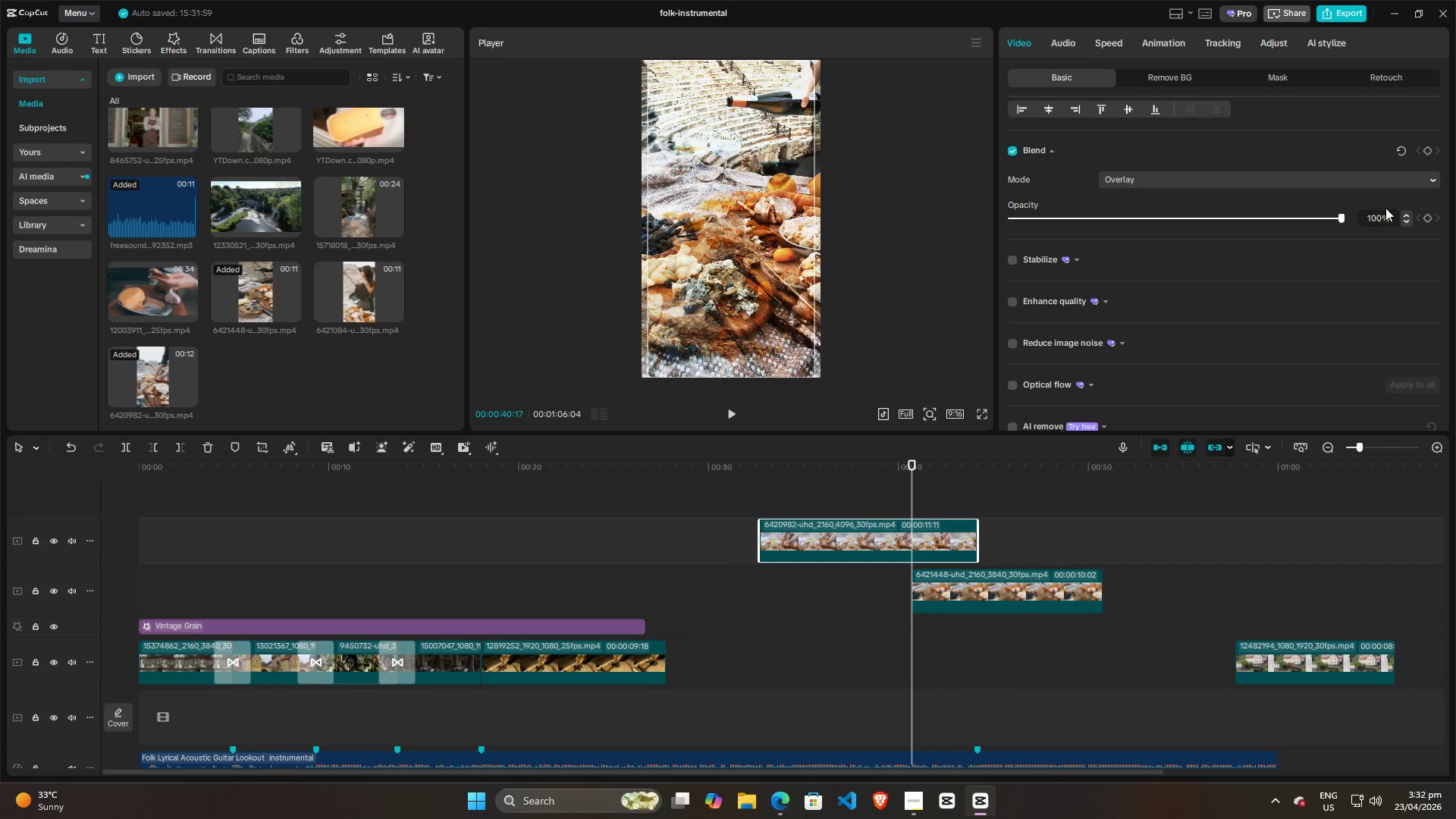 
left_click([1425, 220])
 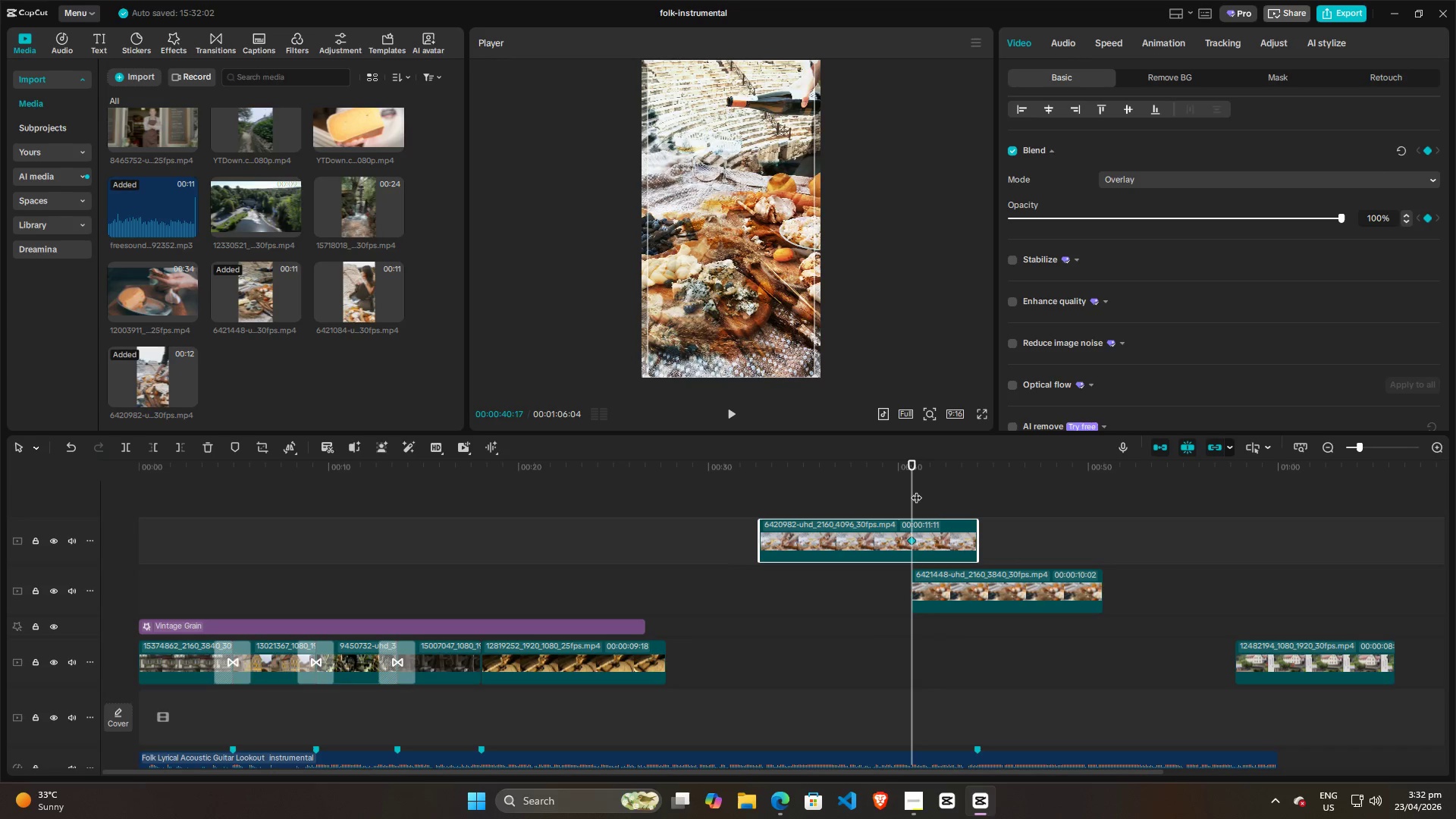 
left_click_drag(start_coordinate=[915, 490], to_coordinate=[972, 494])
 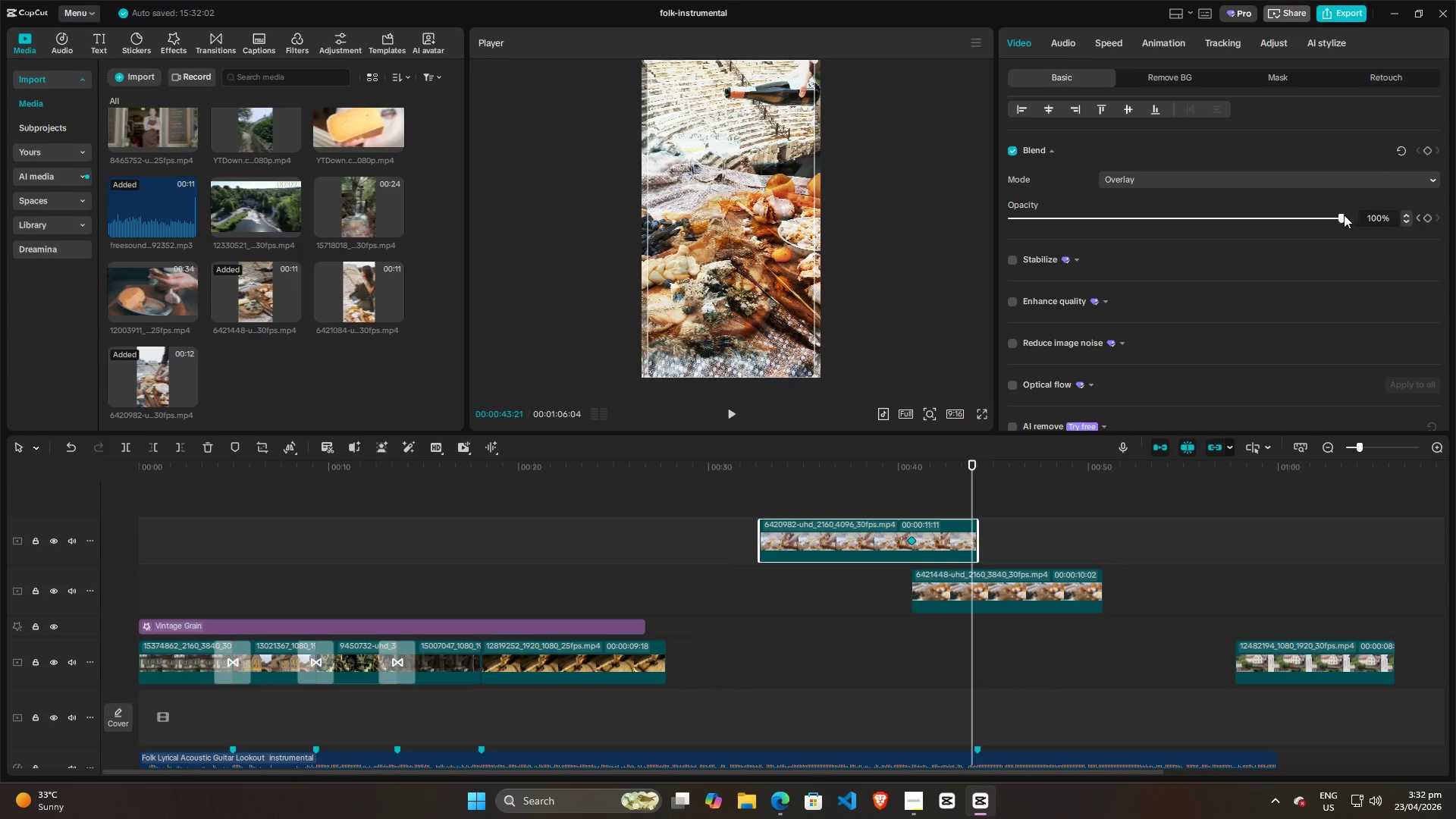 
left_click_drag(start_coordinate=[1339, 215], to_coordinate=[916, 231])
 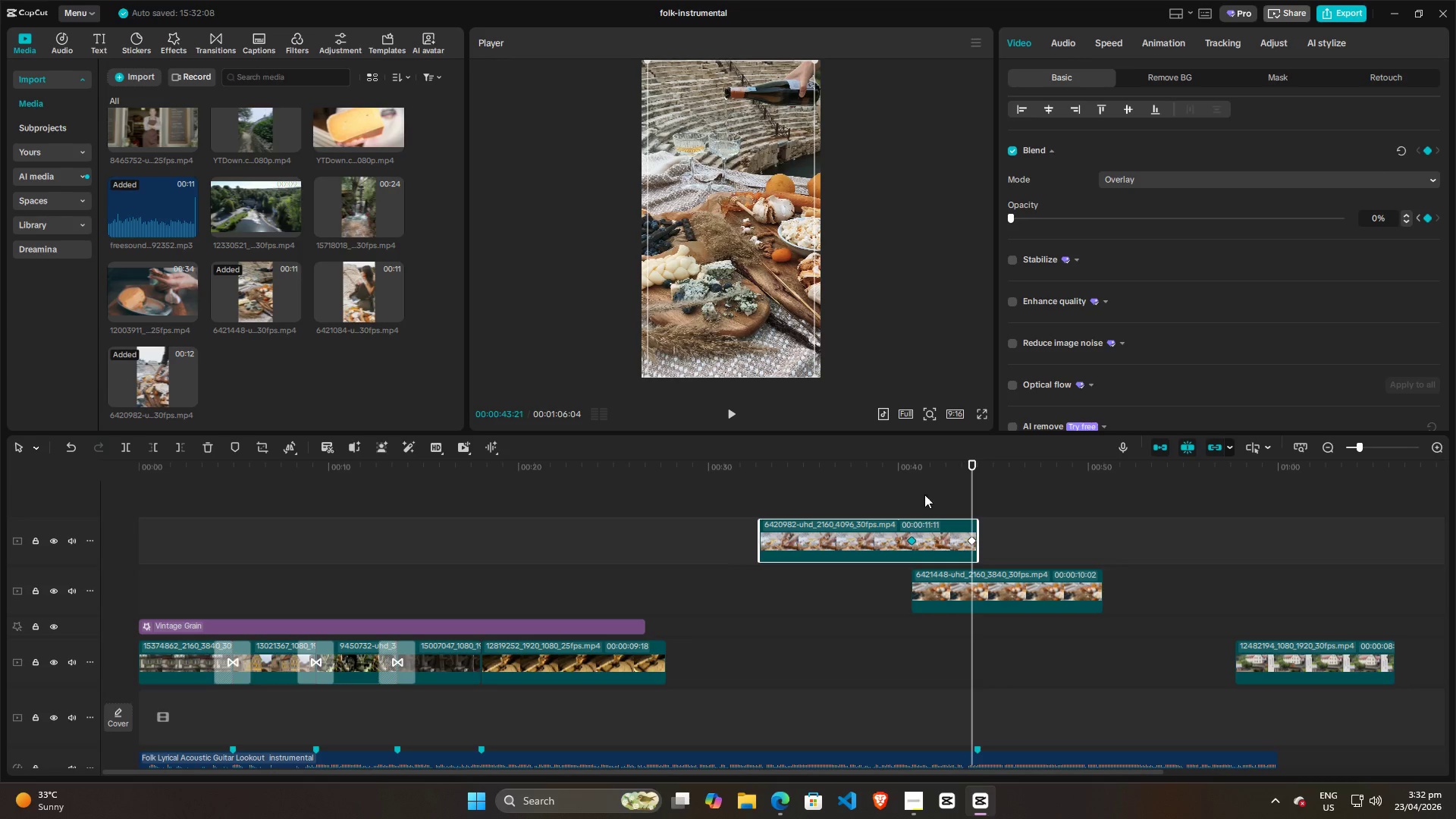 
left_click([896, 498])
 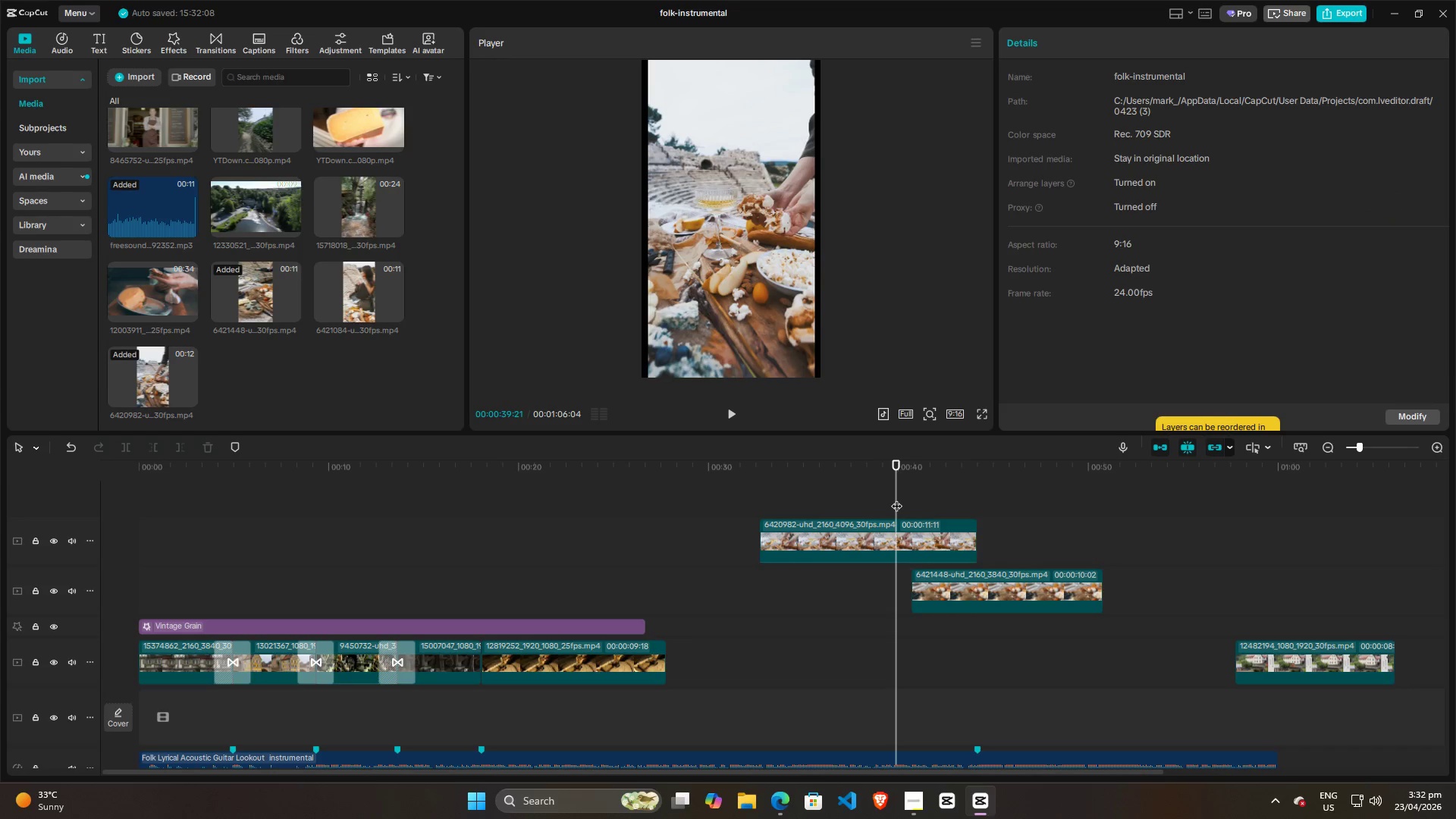 
key(Space)
 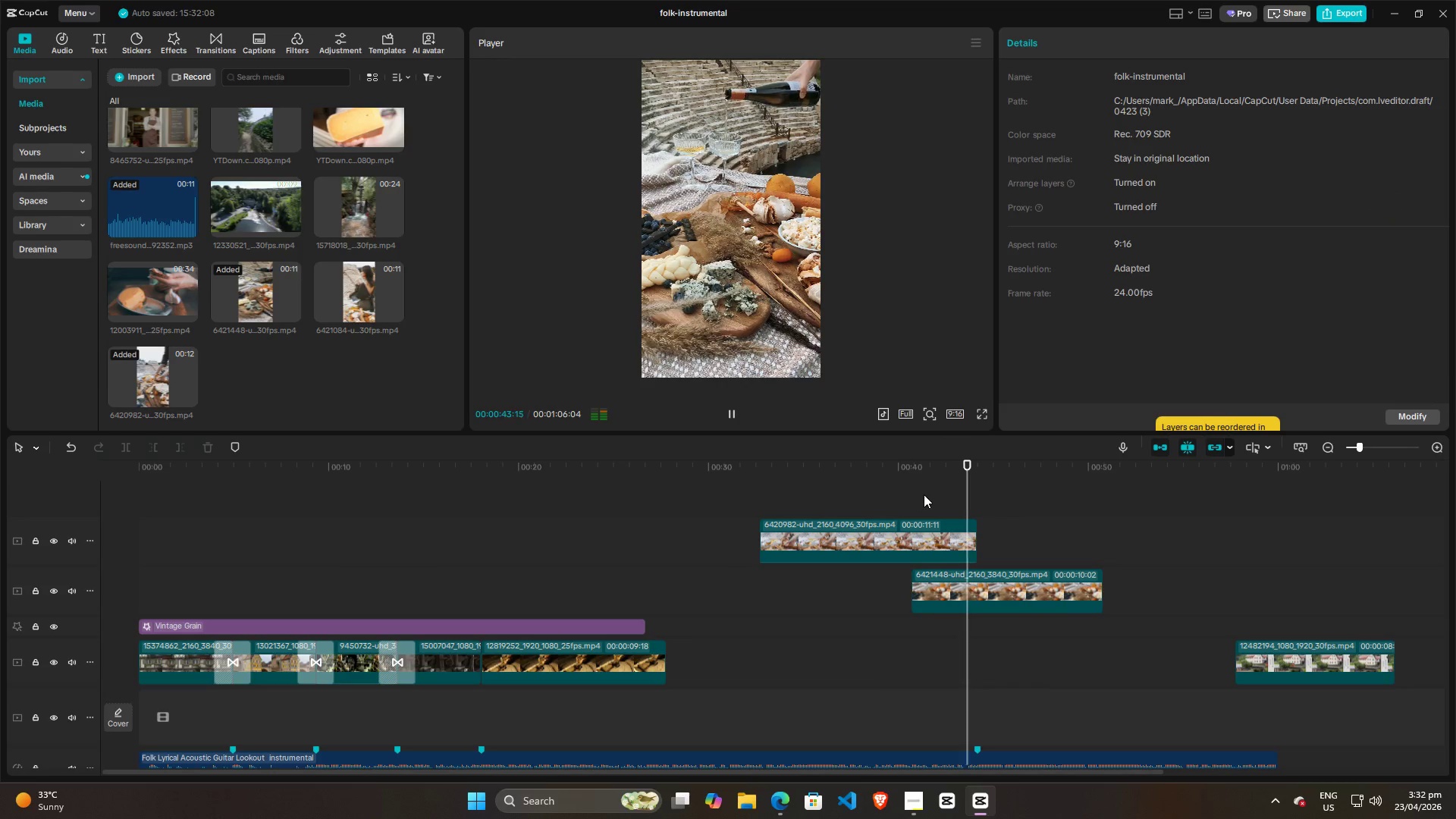 
wait(5.06)
 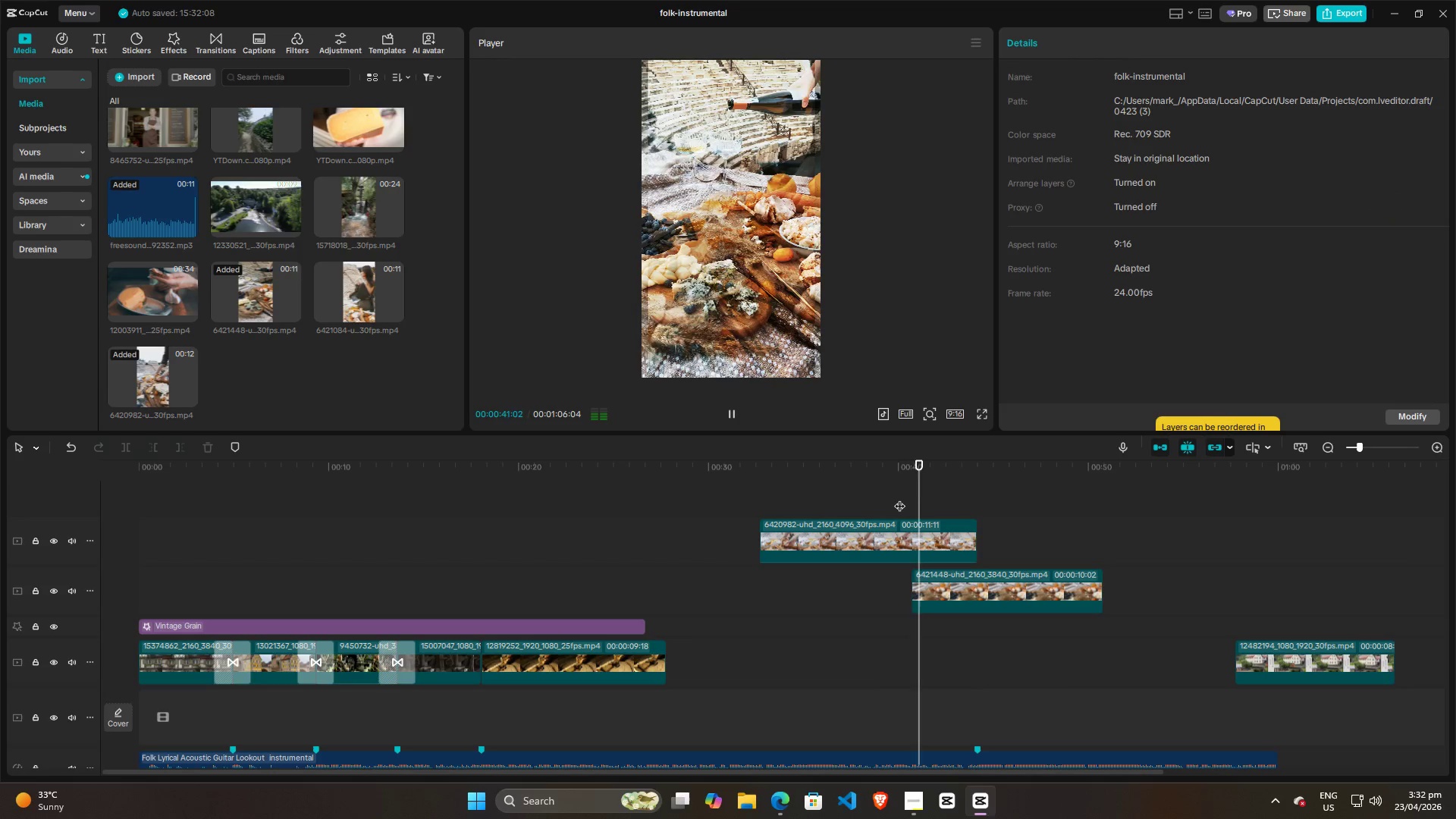 
key(Space)
 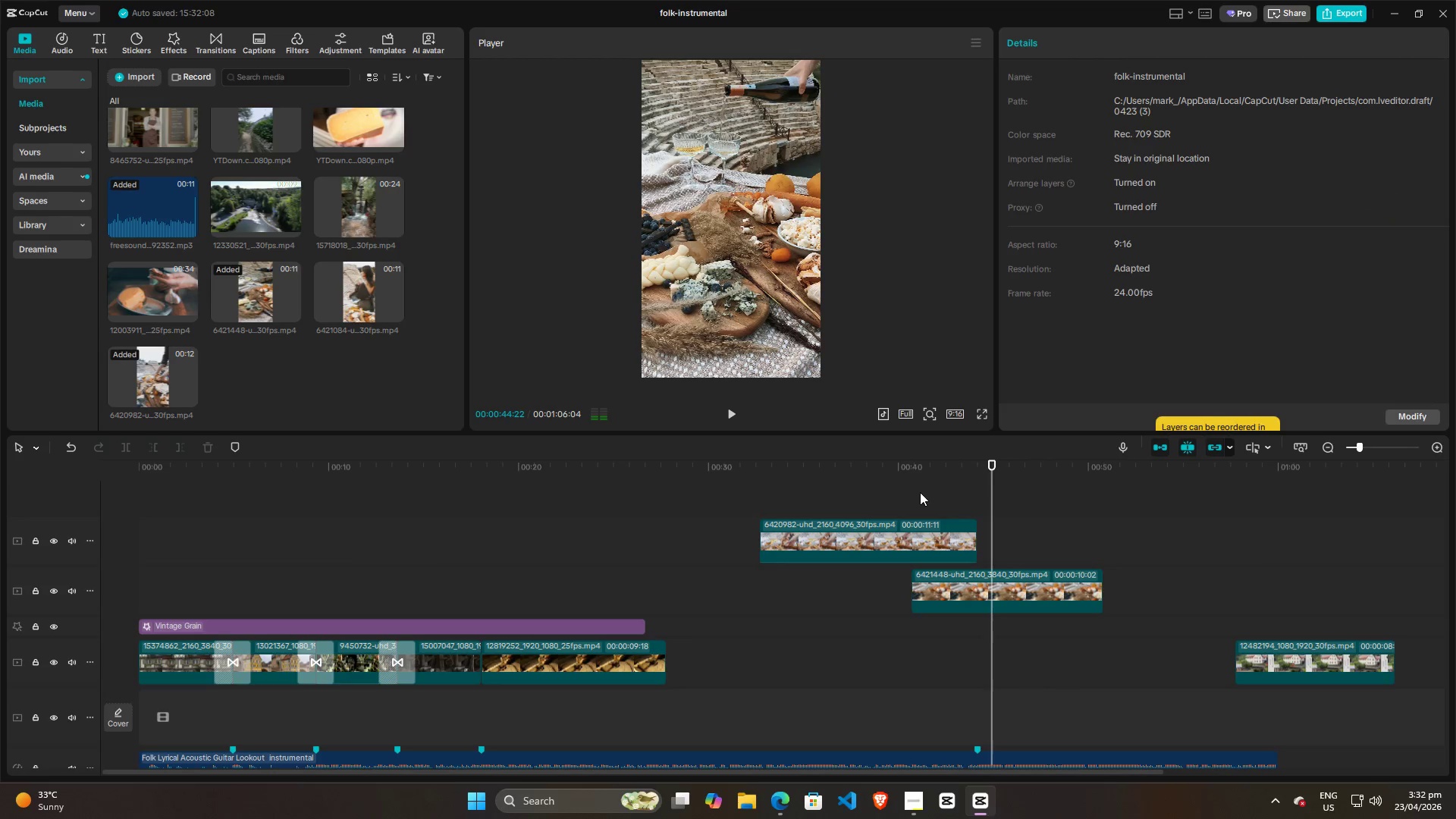 
left_click([915, 492])
 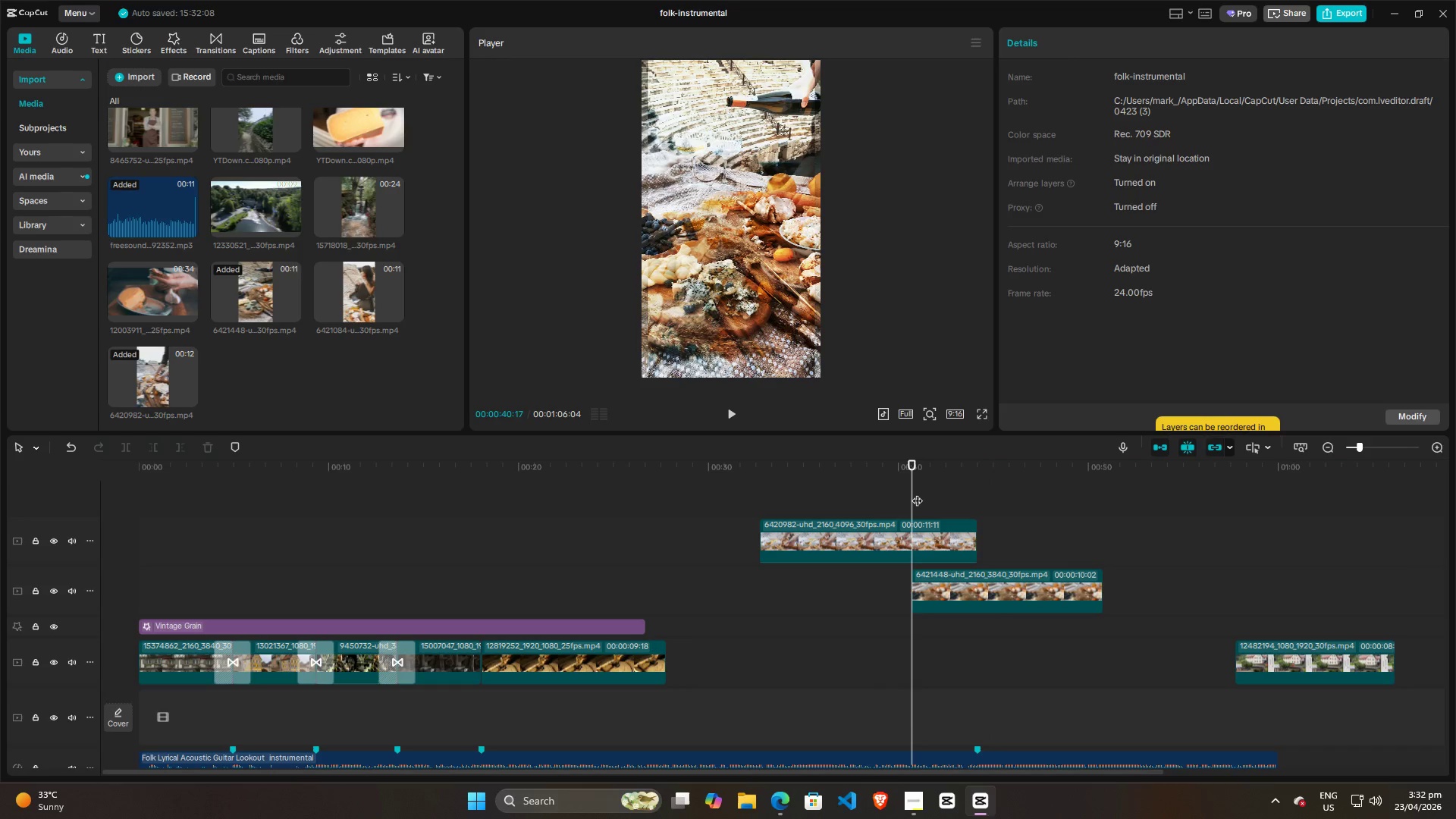 
hold_key(key=ControlLeft, duration=0.97)
scroll: coordinate [931, 491], scroll_direction: up, amount: 8.0
 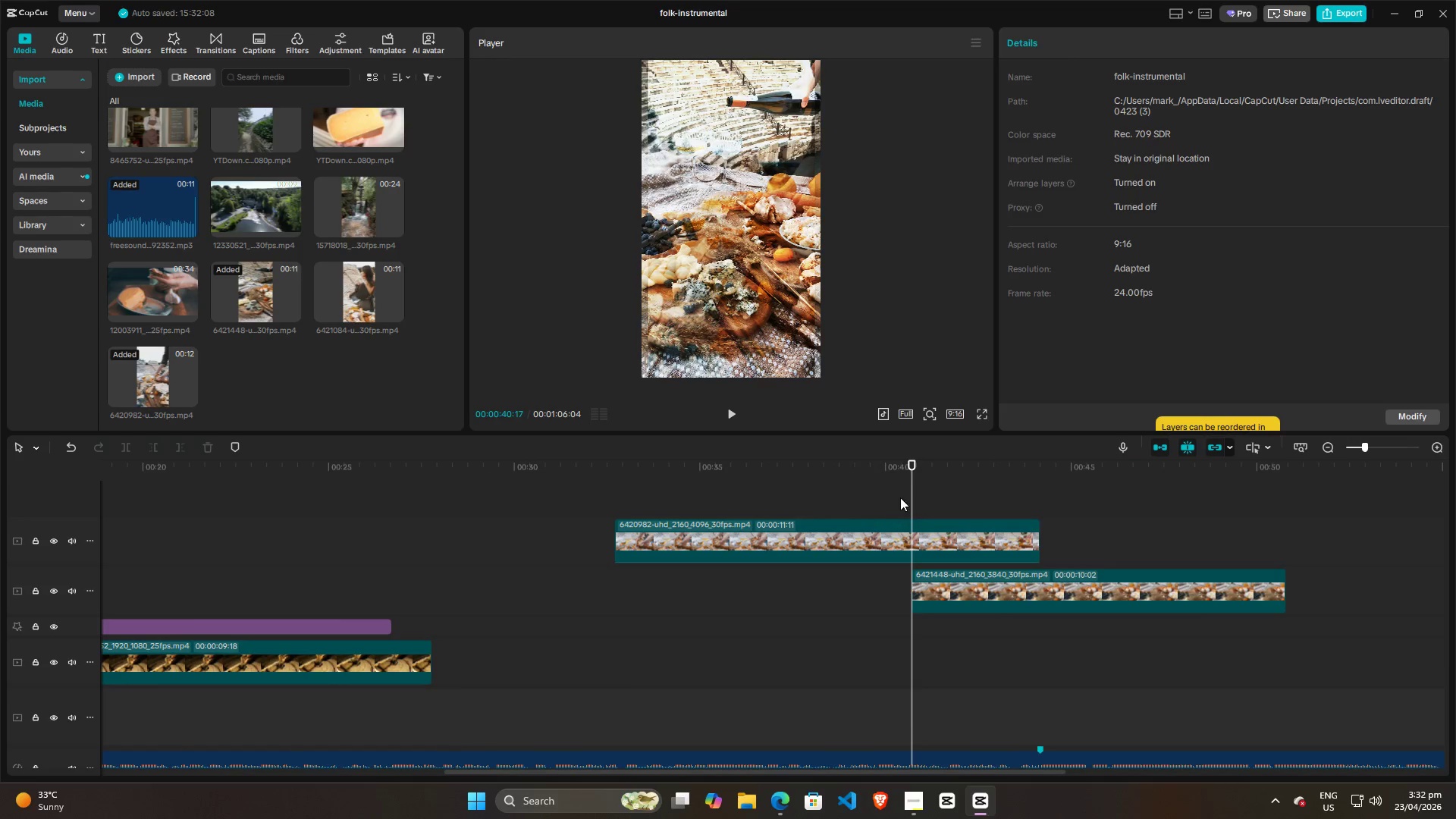 
left_click([902, 491])
 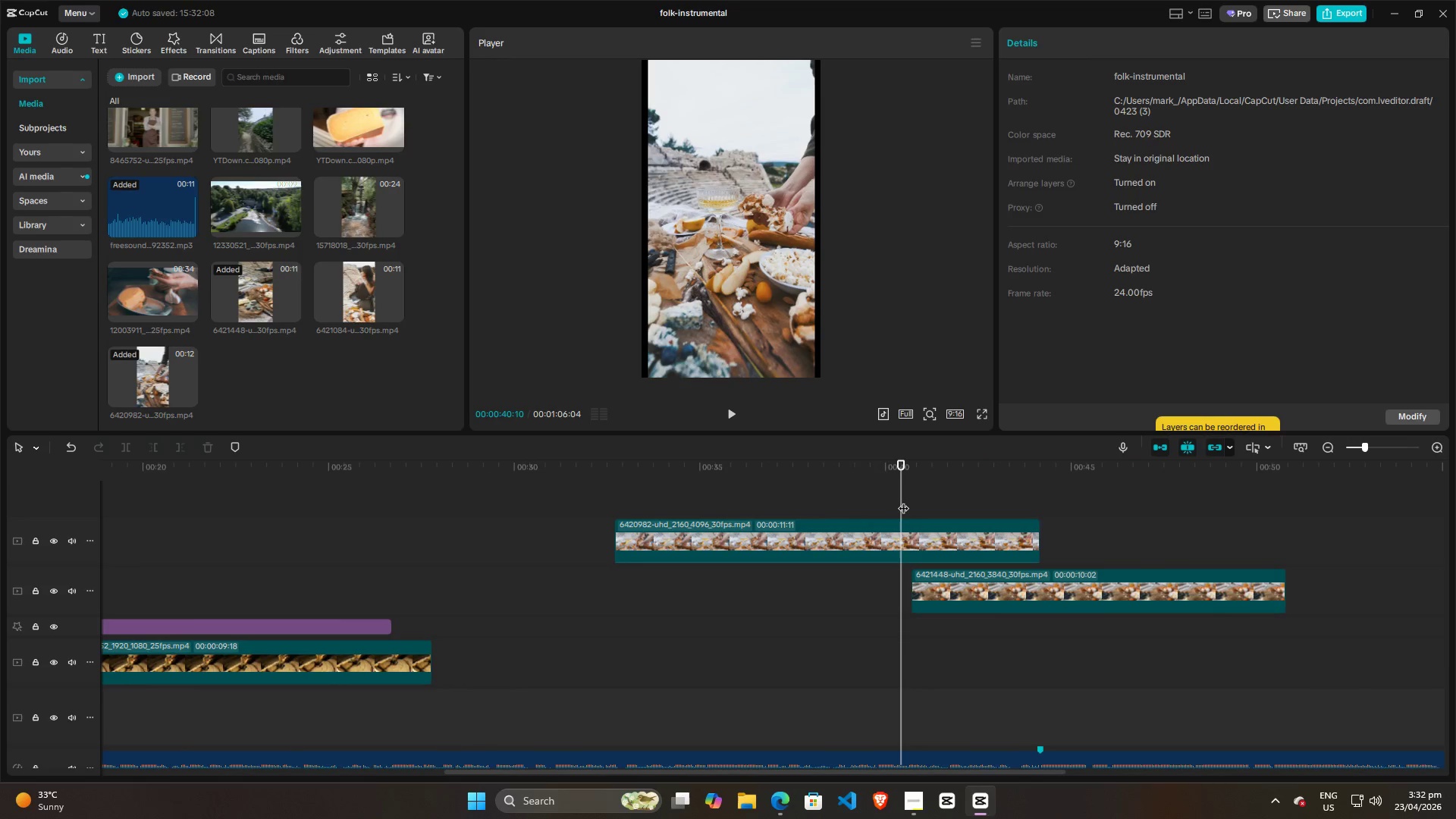 
left_click_drag(start_coordinate=[903, 500], to_coordinate=[921, 499])
 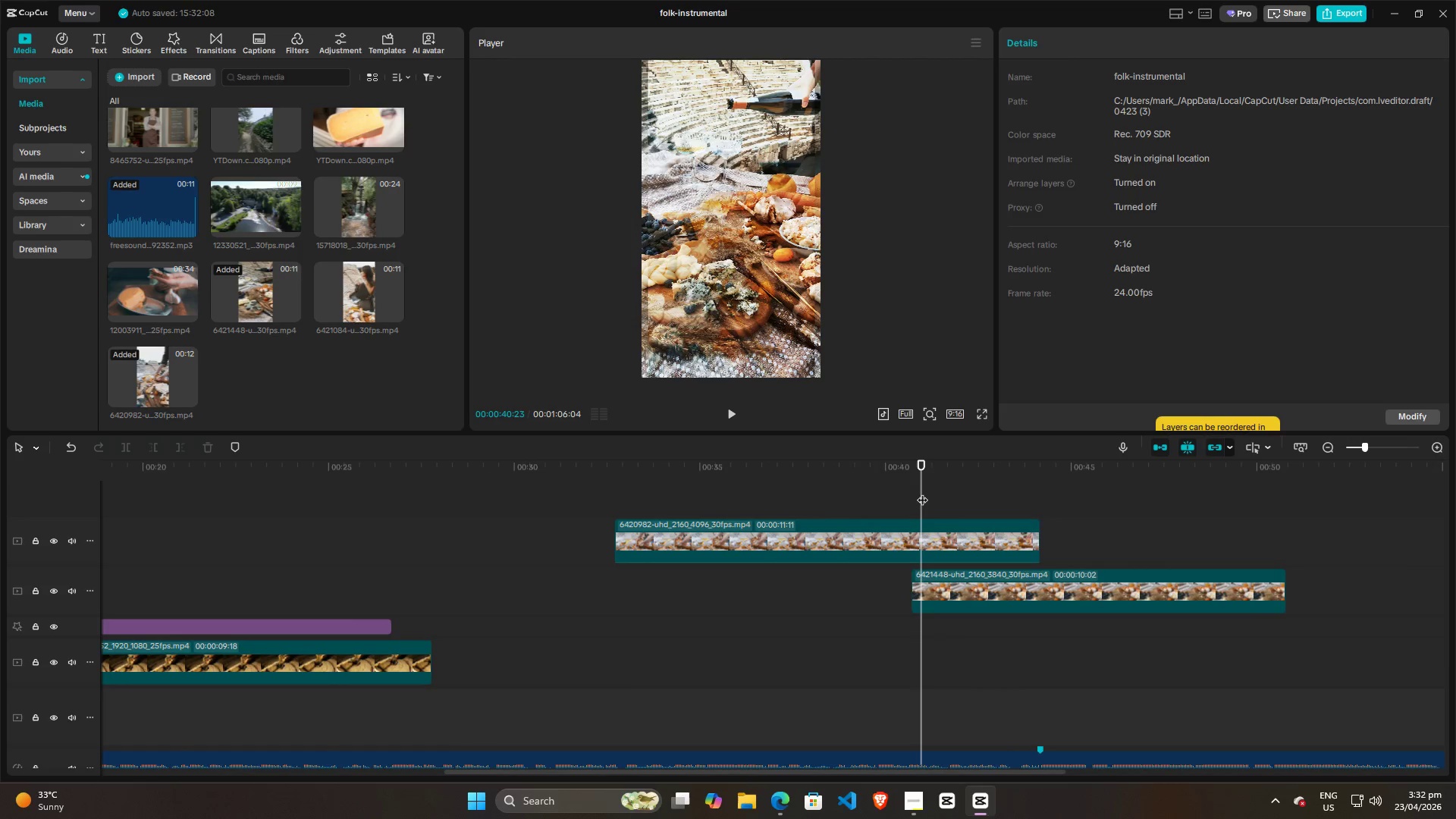 
left_click_drag(start_coordinate=[922, 492], to_coordinate=[905, 497])
 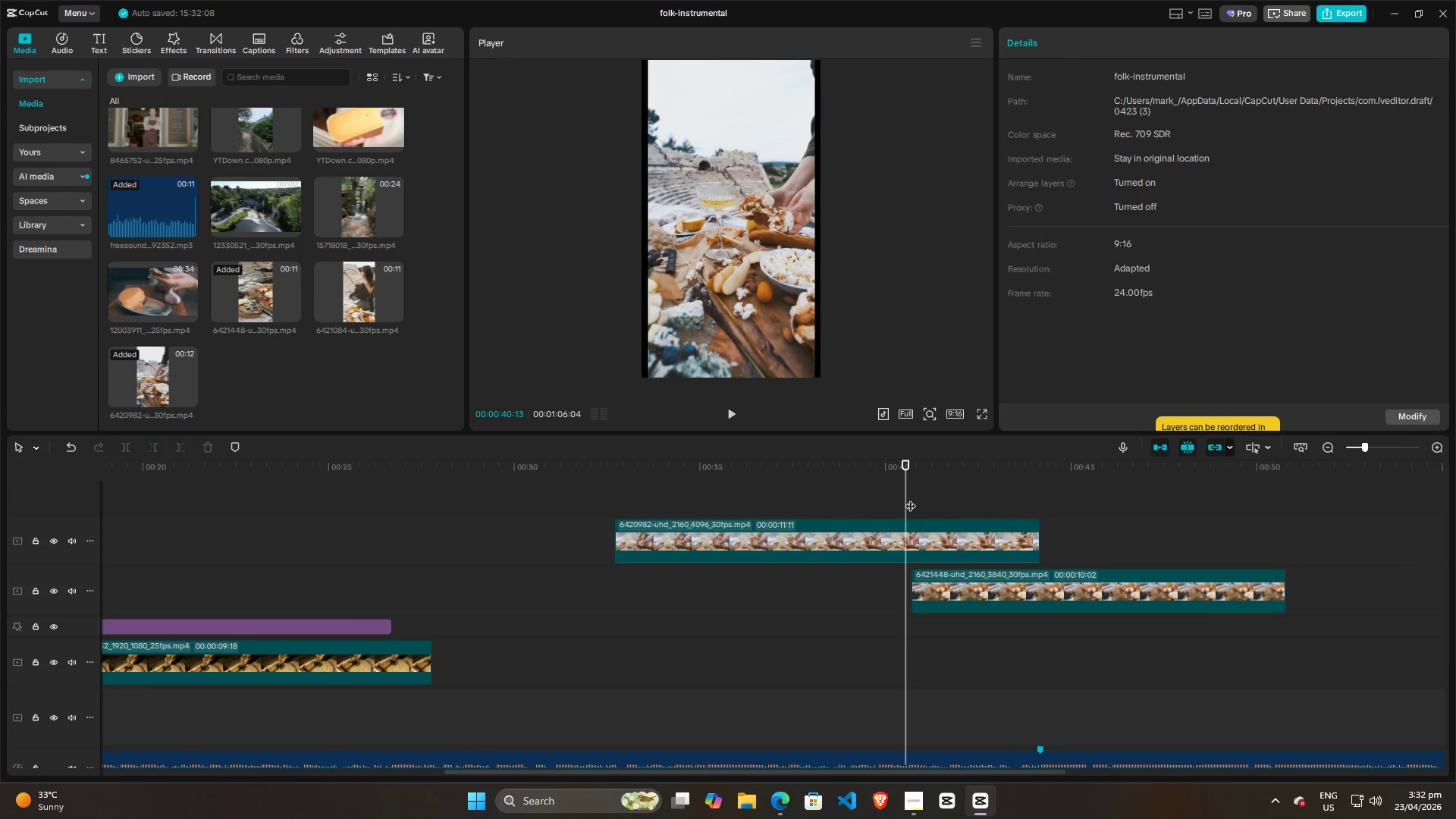 
left_click_drag(start_coordinate=[910, 498], to_coordinate=[921, 499])
 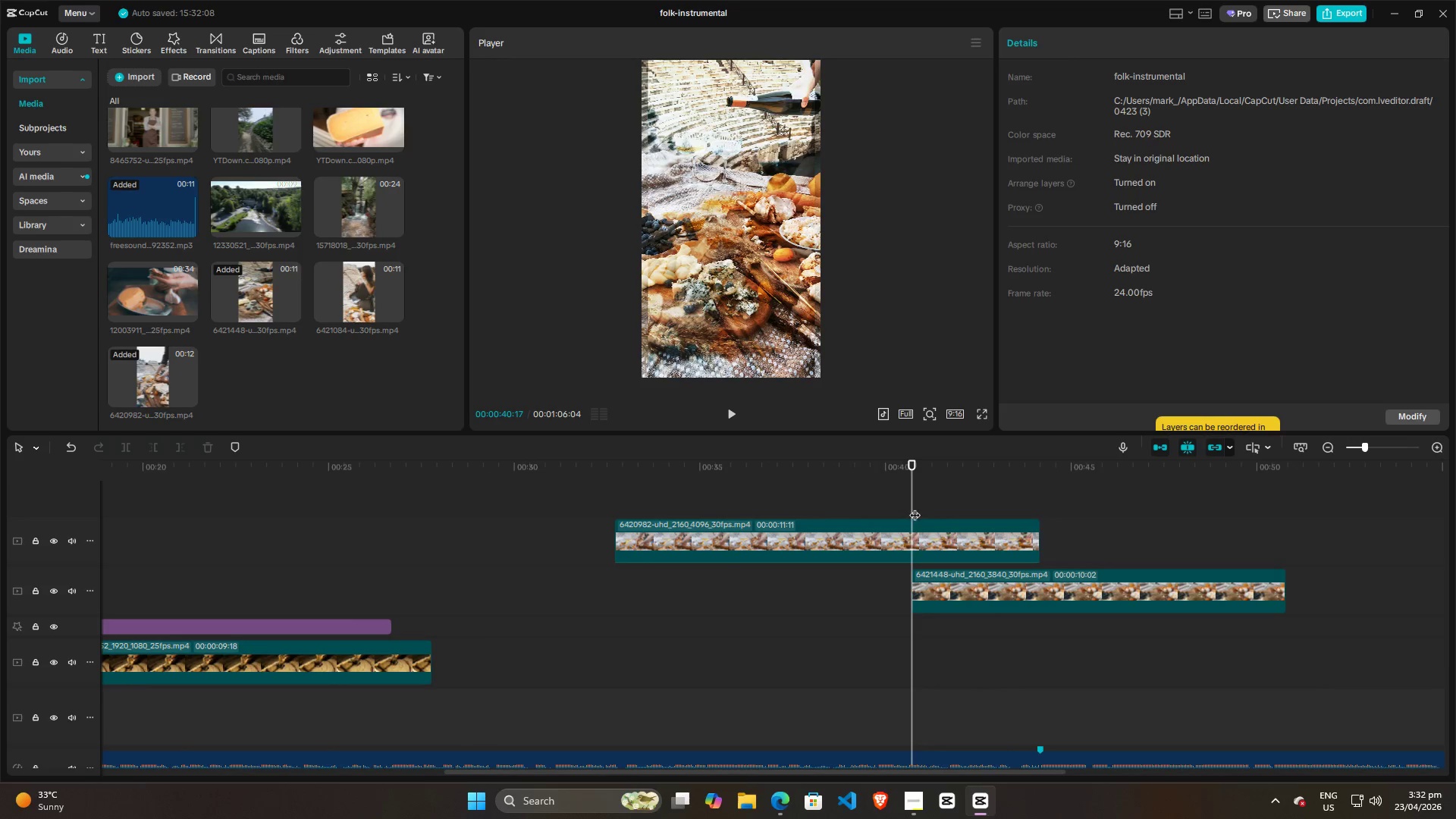 
left_click([904, 547])
 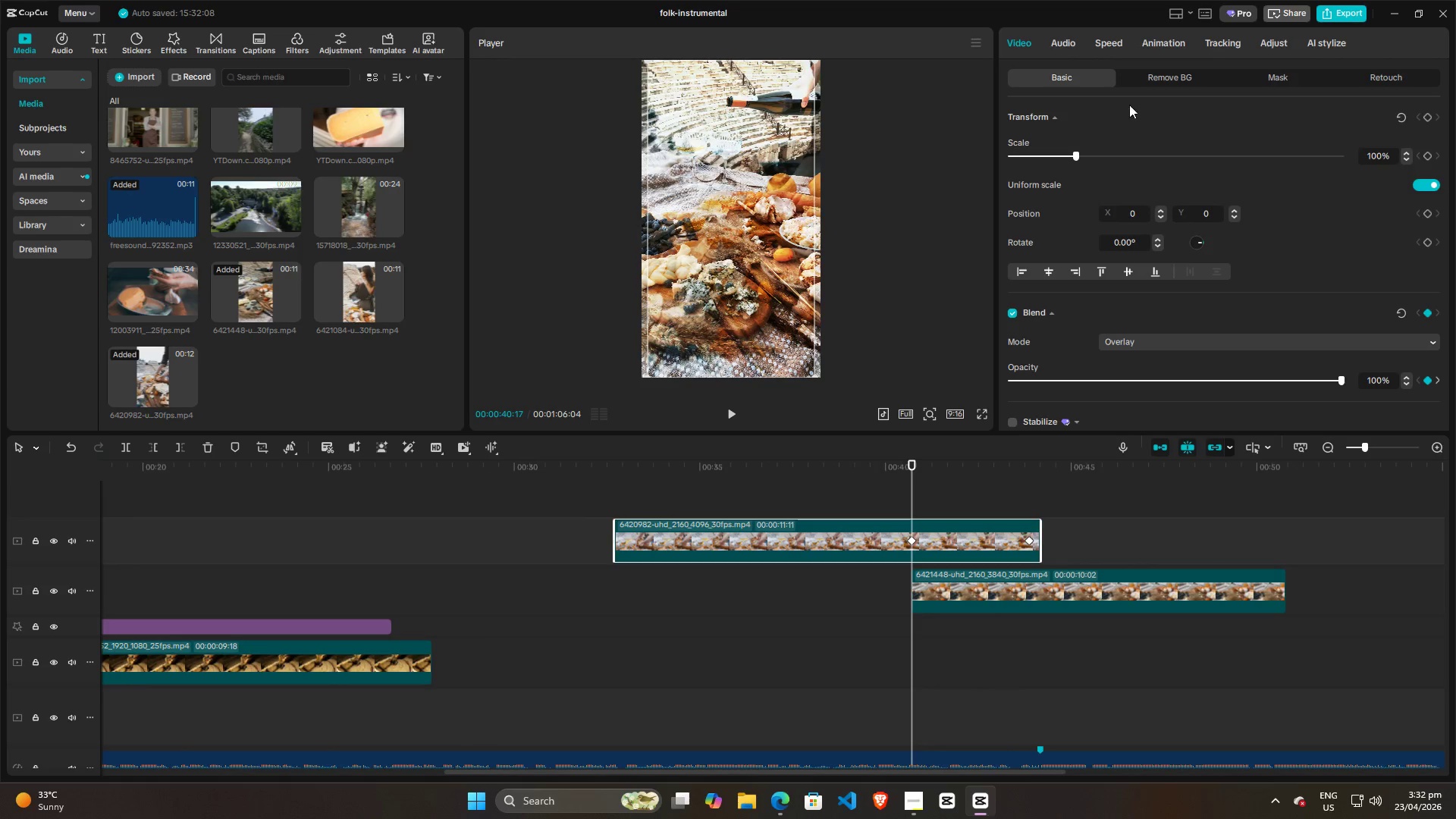 
scroll: coordinate [1216, 281], scroll_direction: down, amount: 4.0
 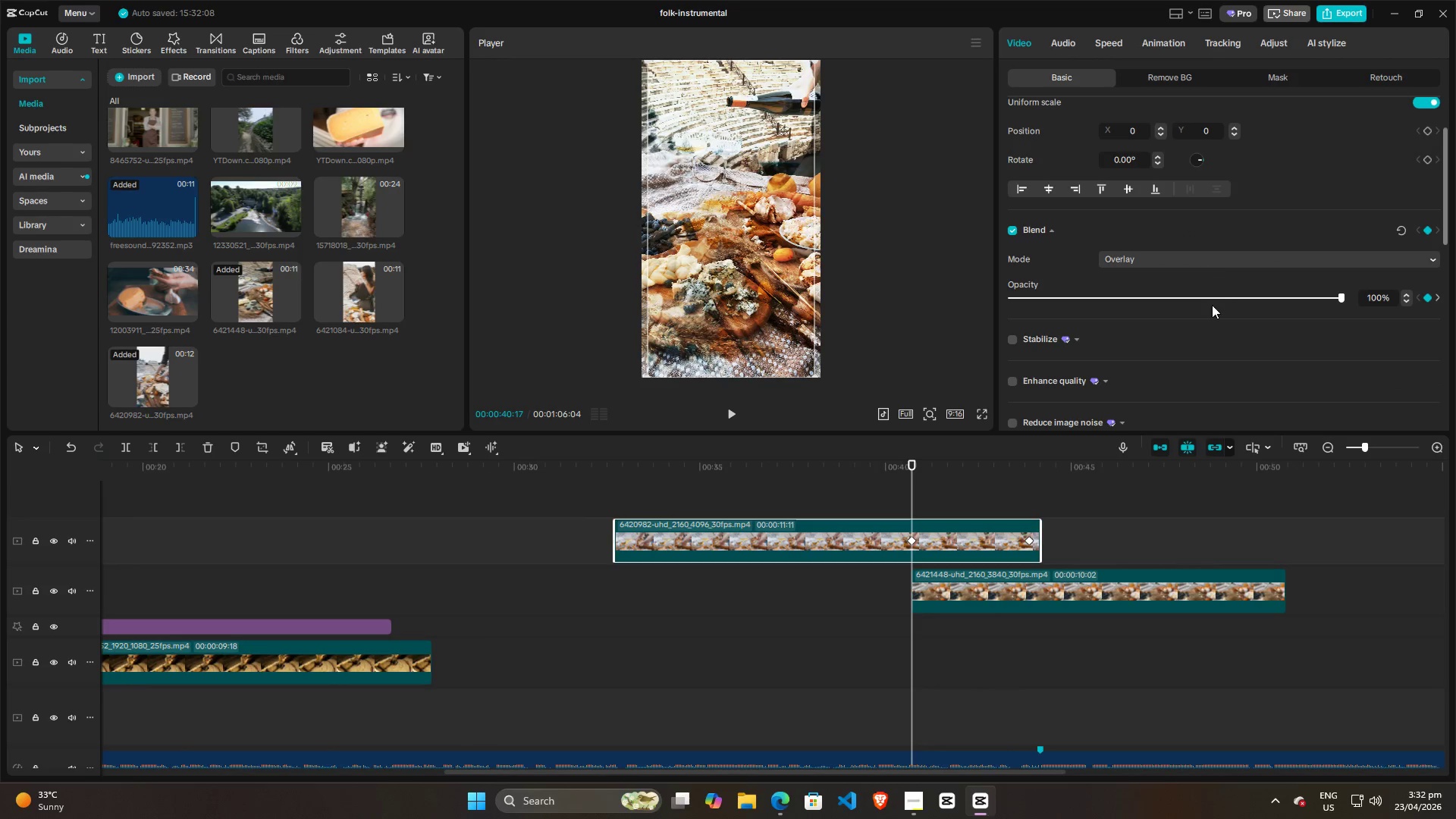 
key(Space)
 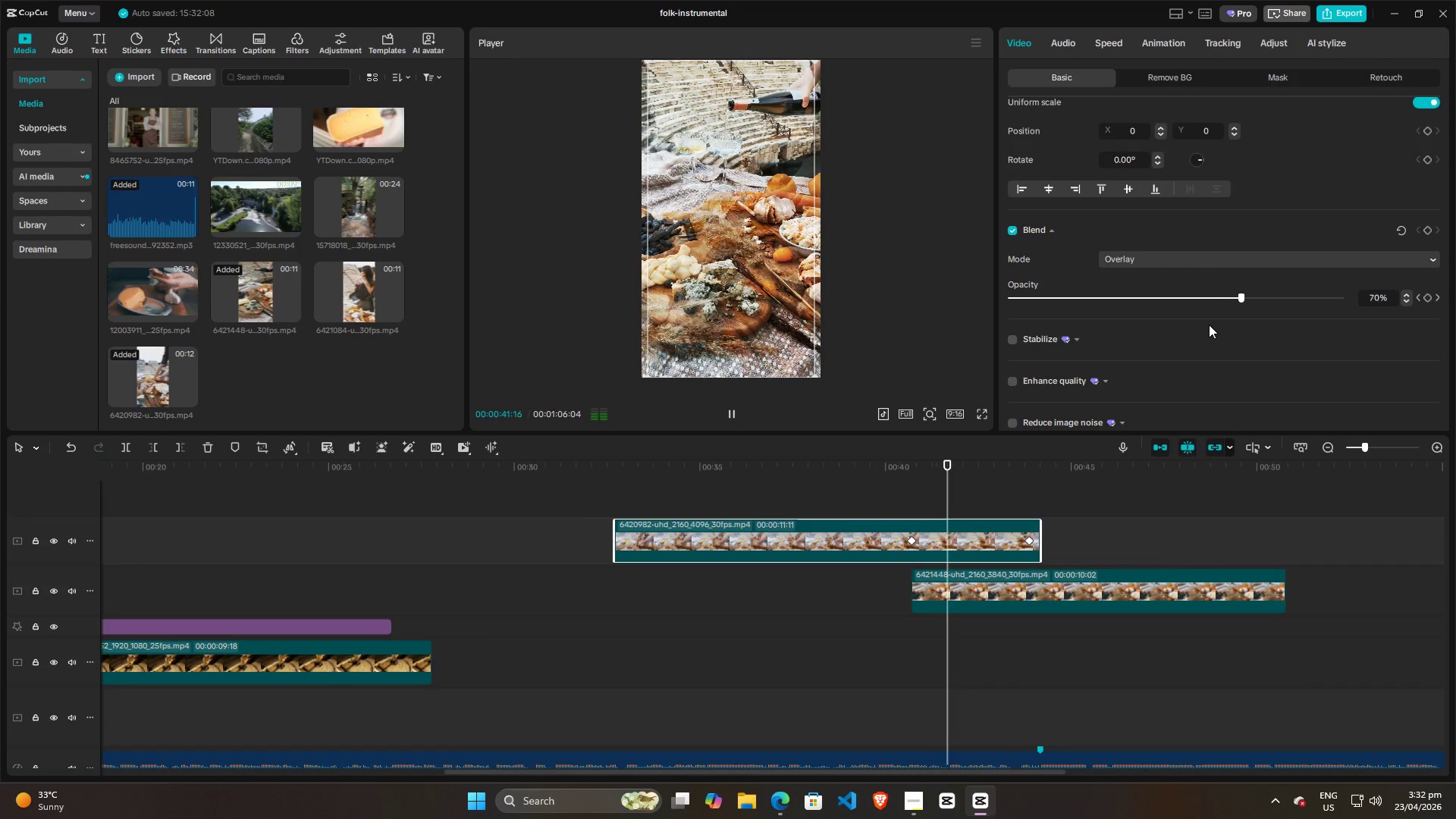 
key(Space)
 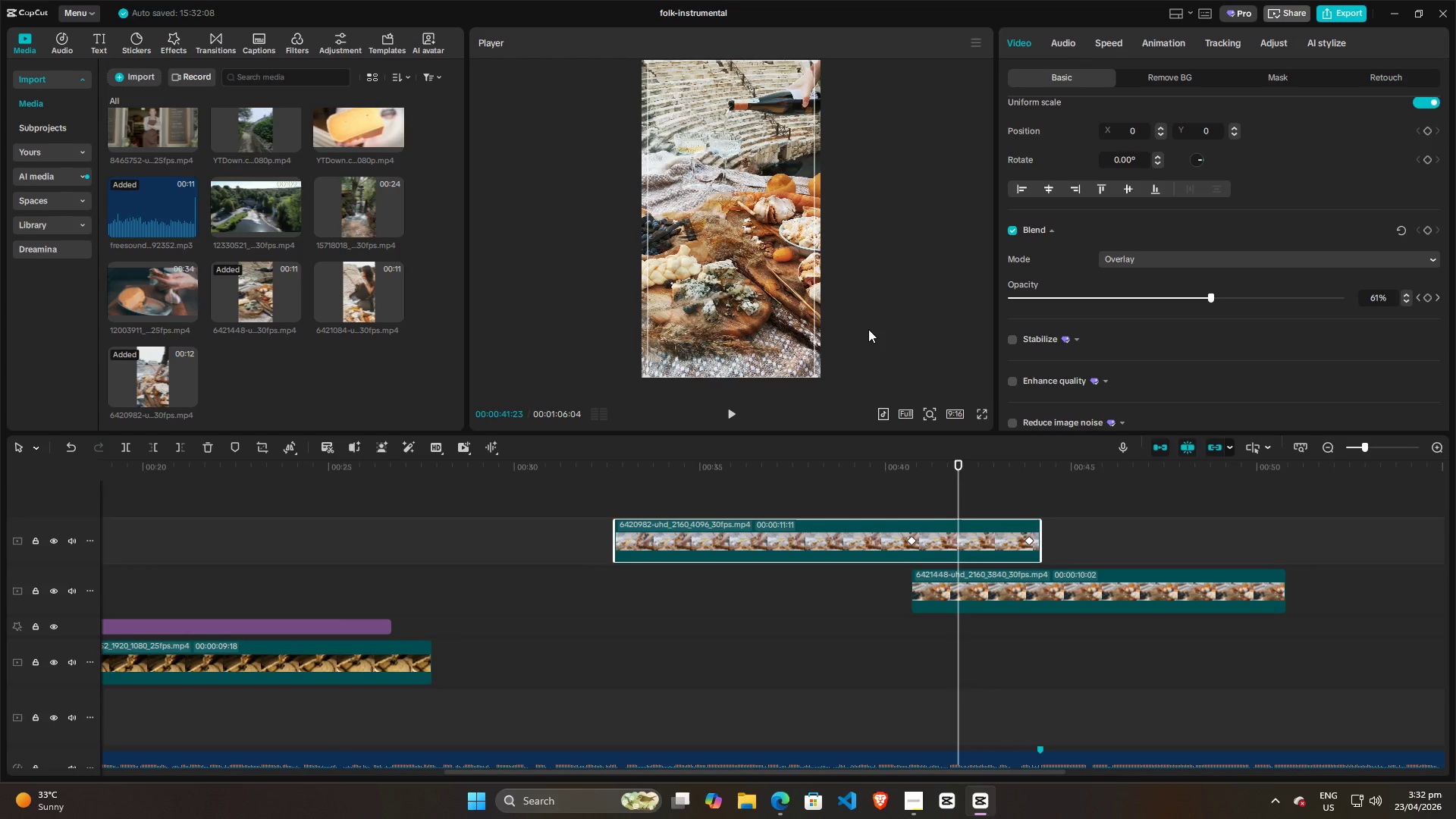 
left_click([797, 323])
 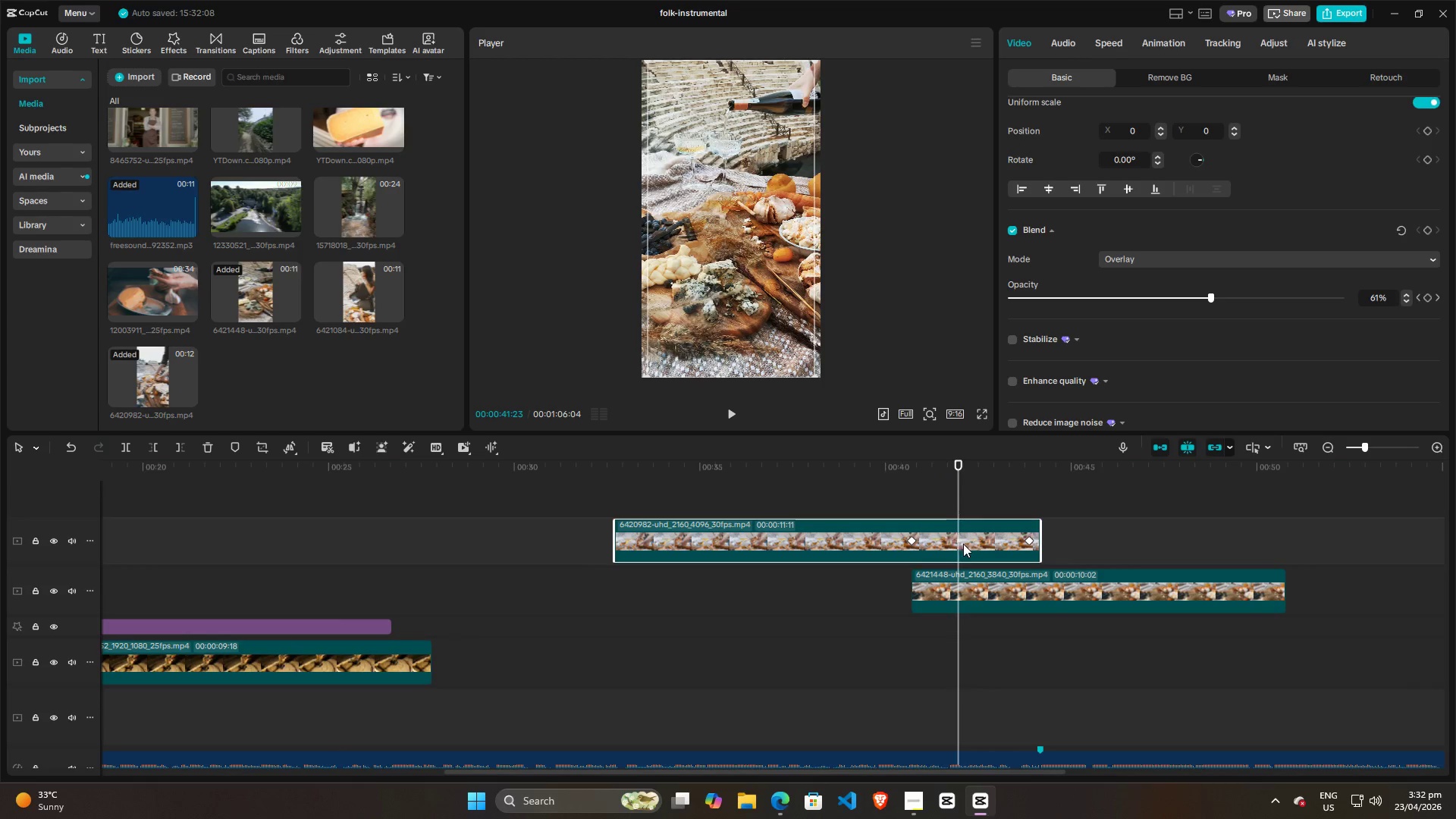 
left_click([979, 591])
 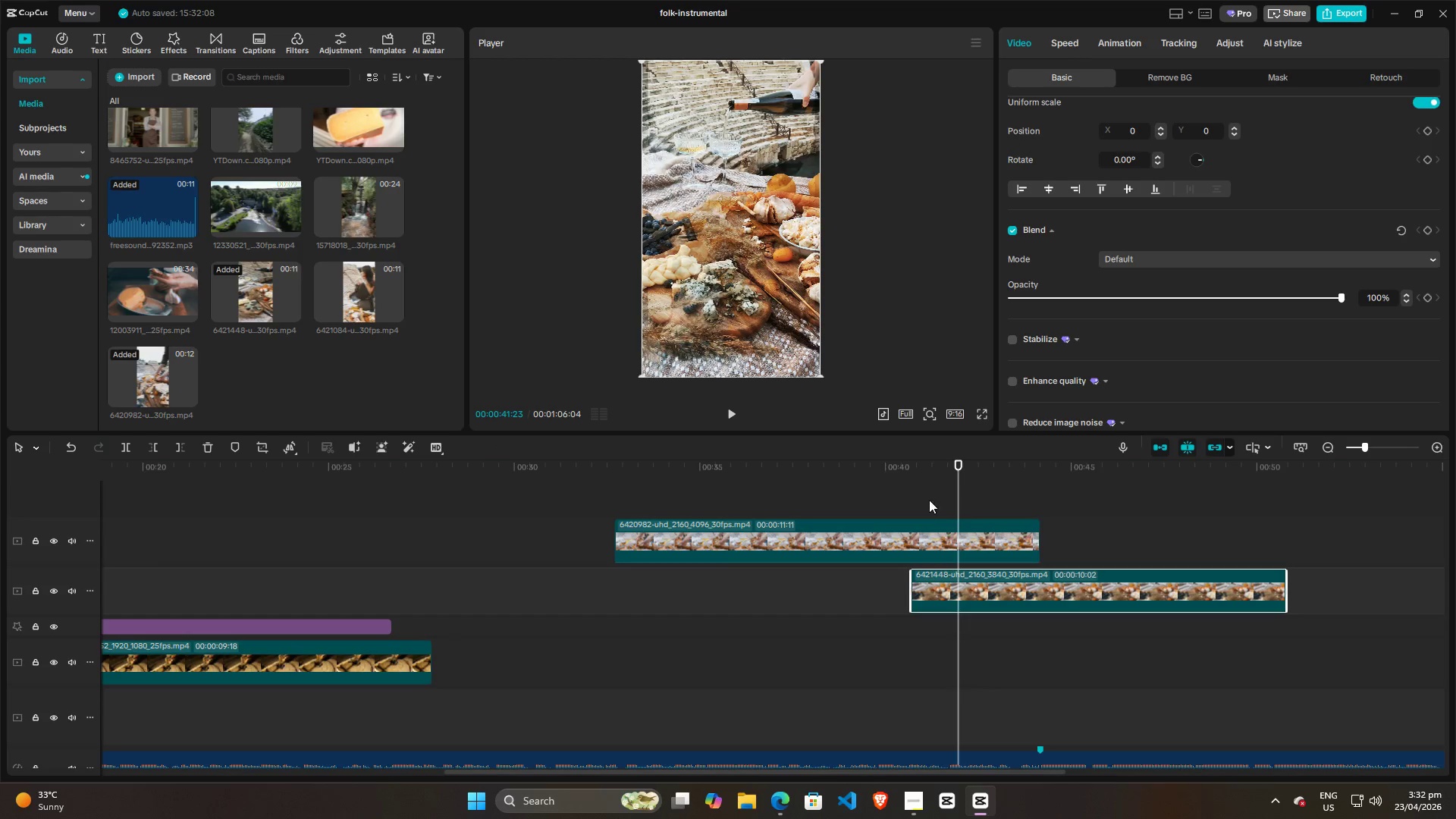 
left_click([928, 537])
 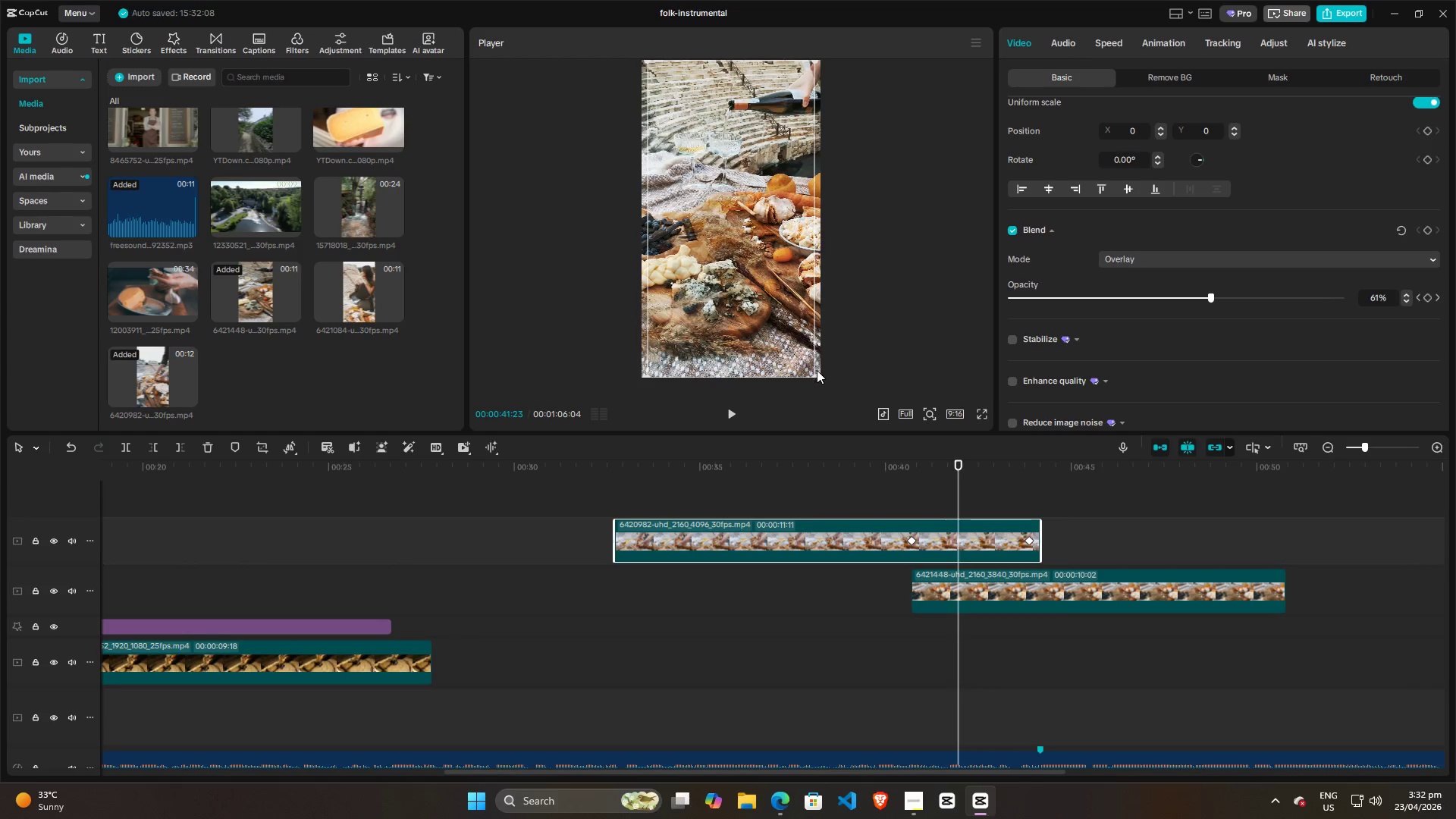 
left_click_drag(start_coordinate=[816, 375], to_coordinate=[824, 381])
 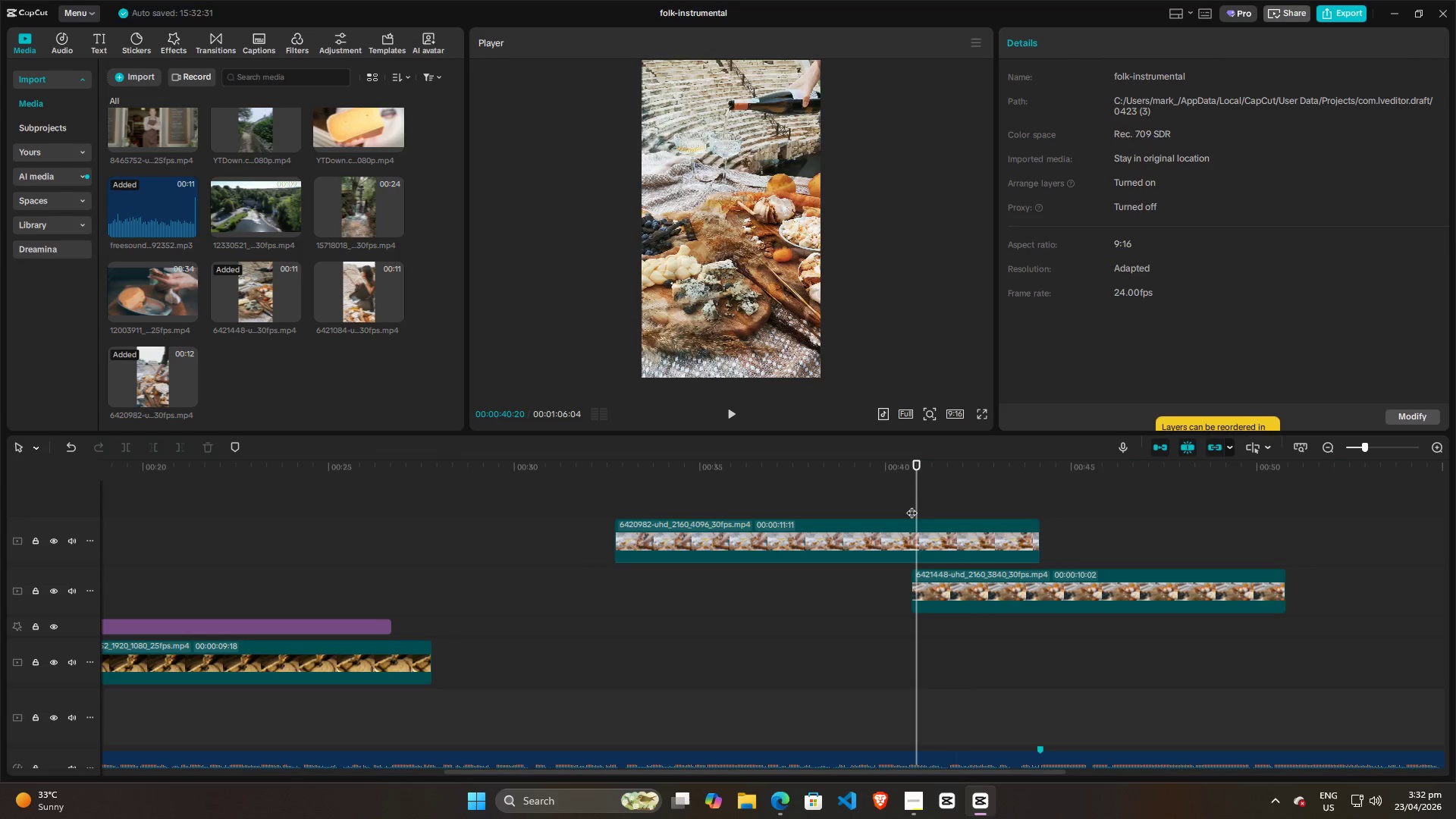 
double_click([908, 505])
 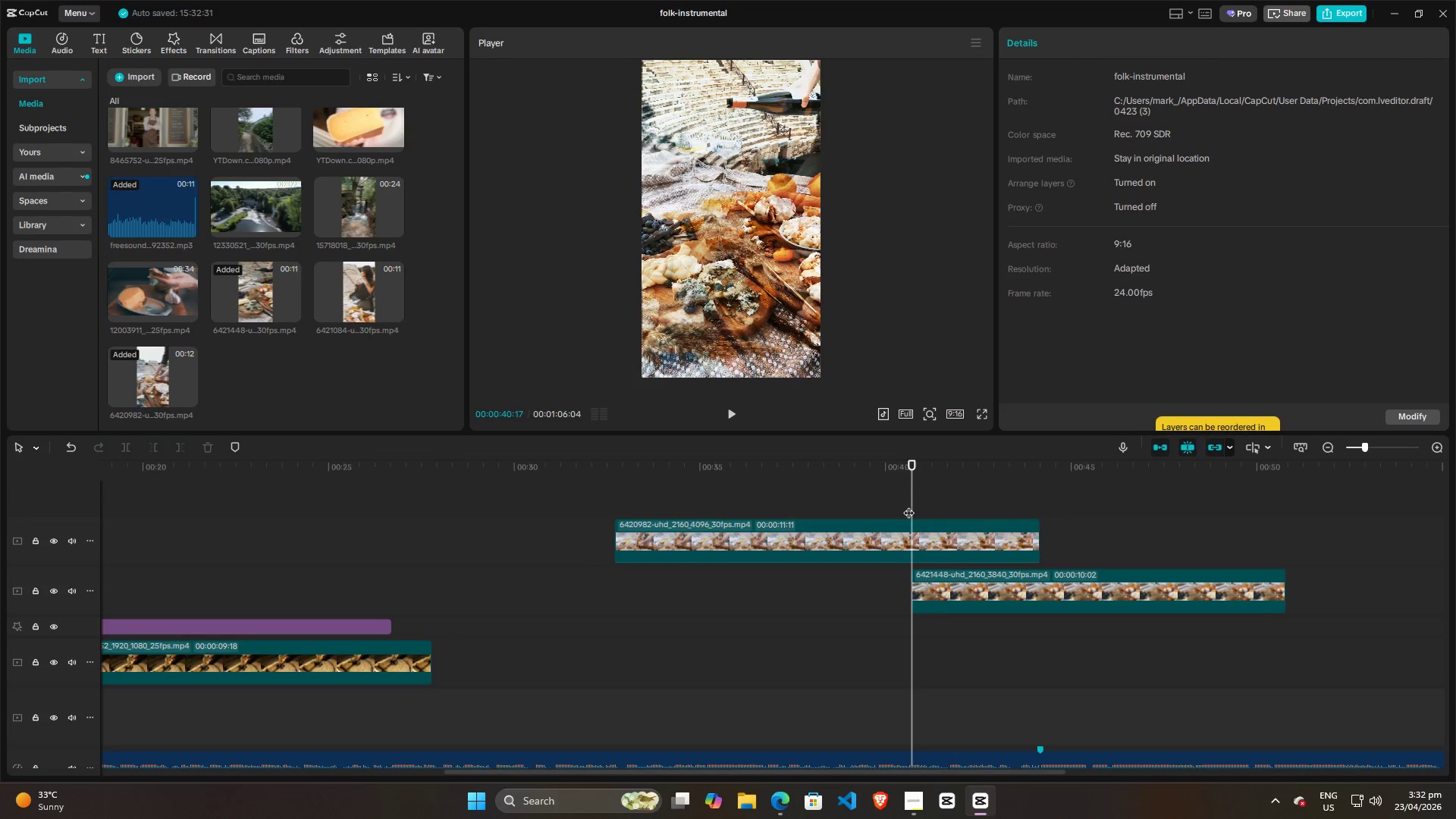 
key(Space)
 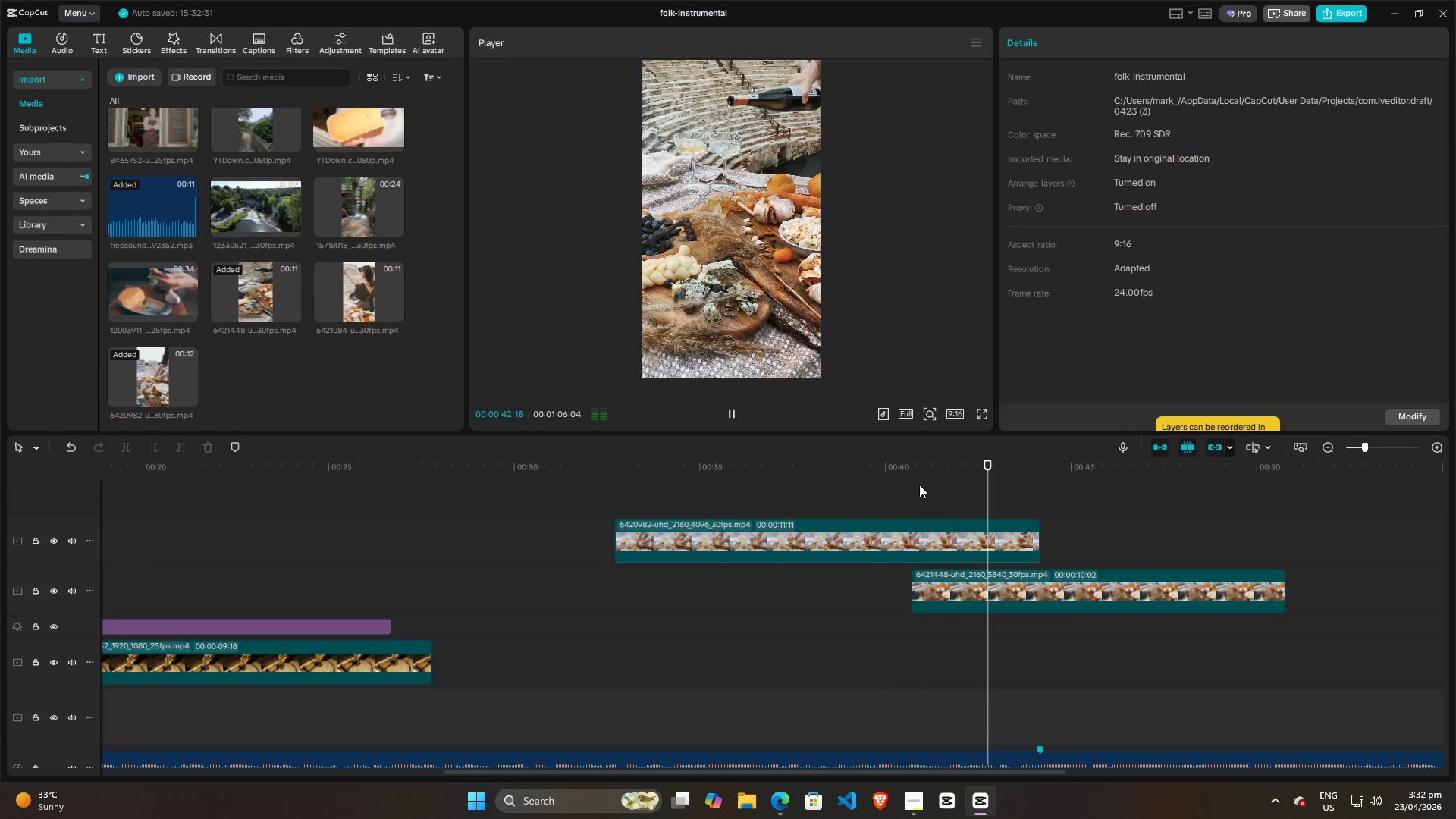 
left_click([896, 487])
 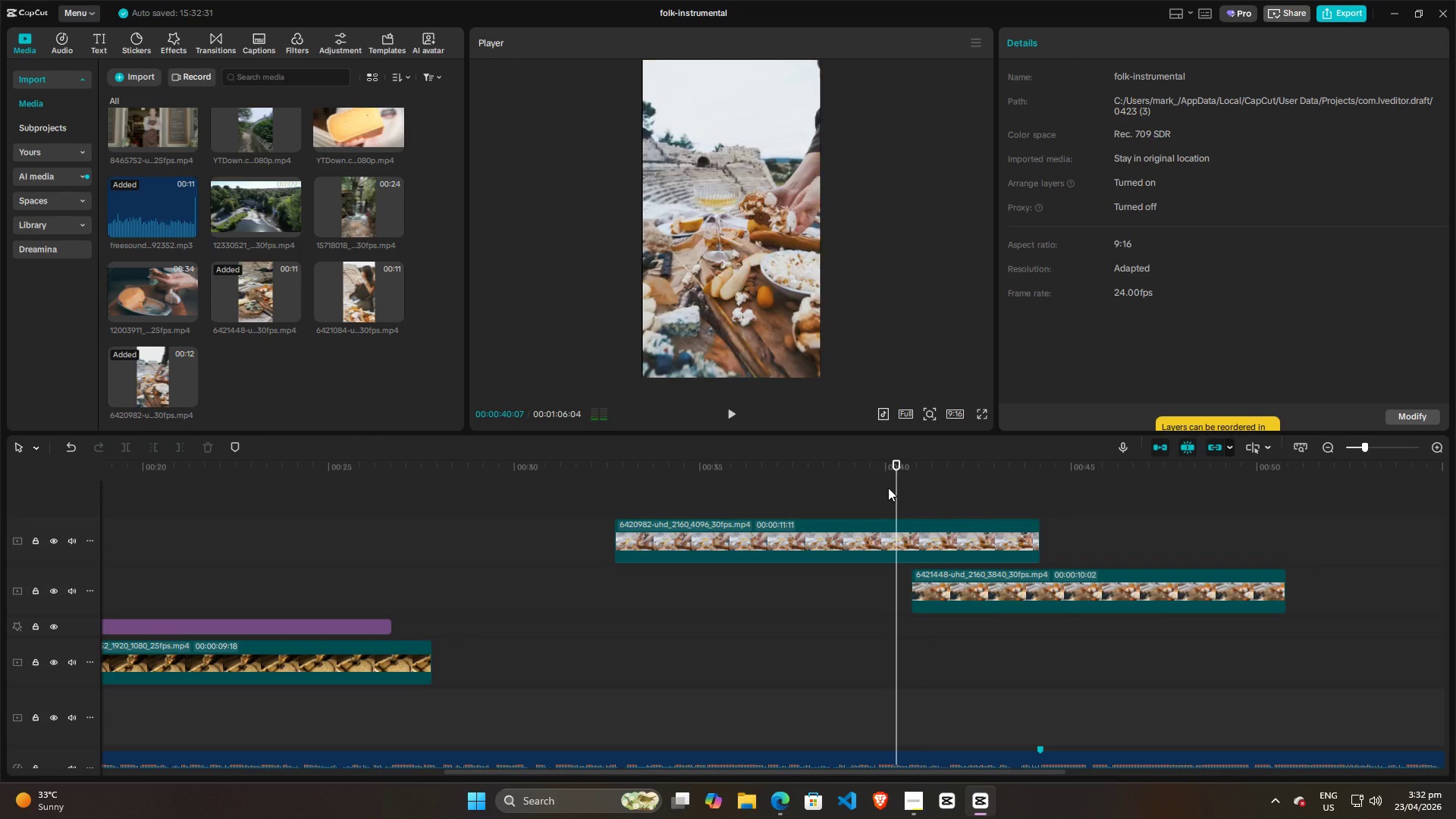 
key(Space)
 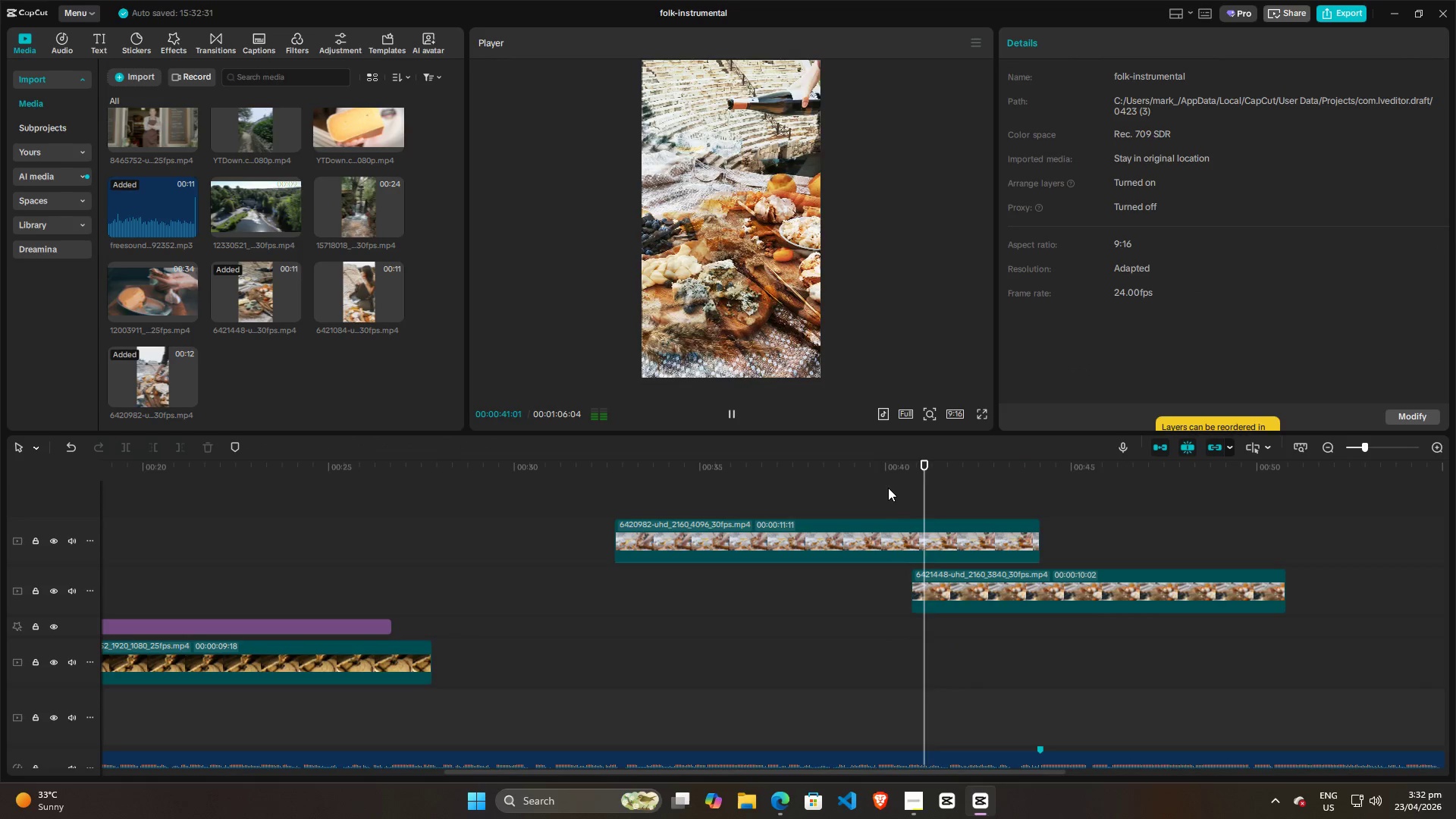 
key(Space)
 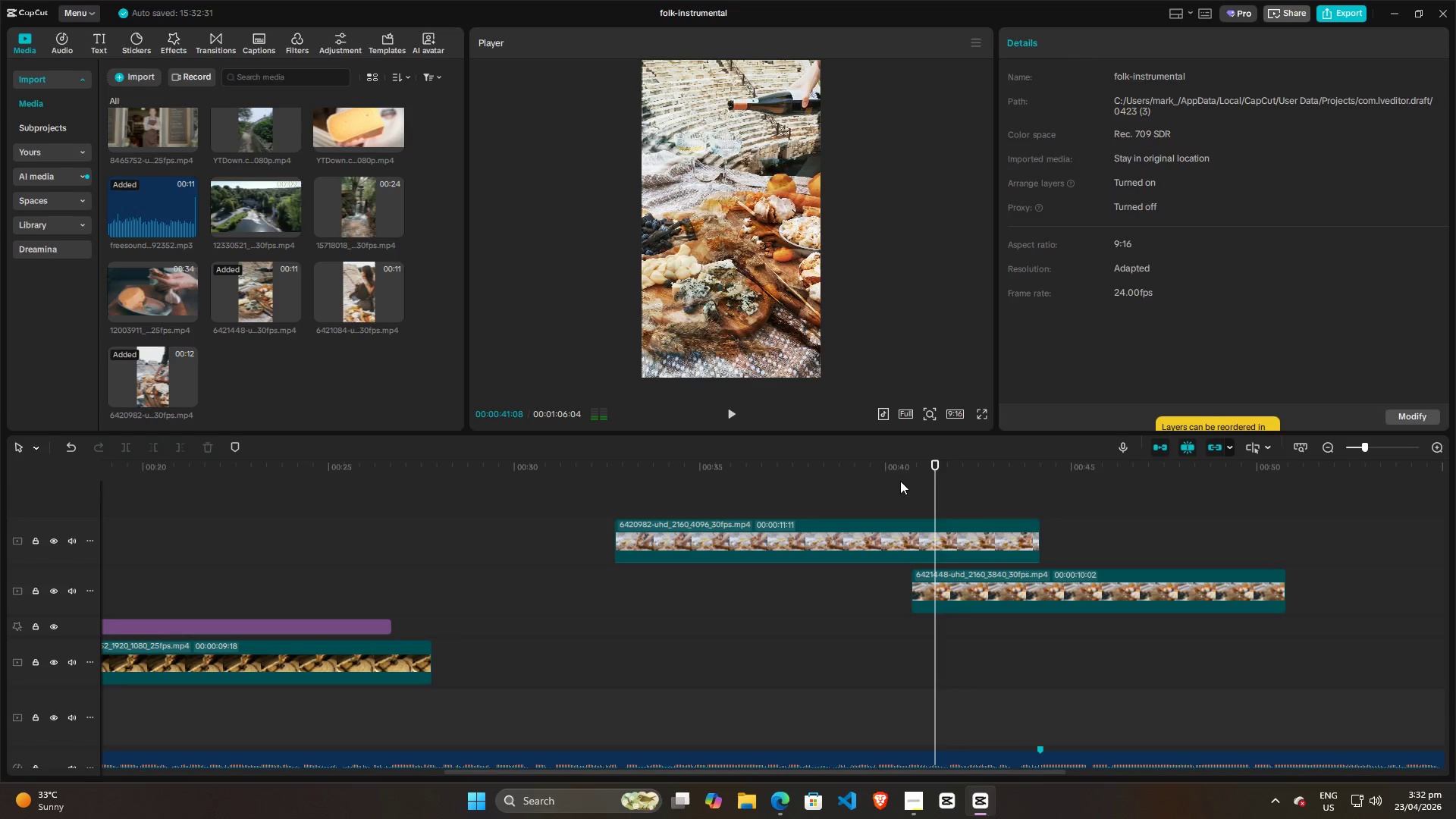 
left_click([900, 481])
 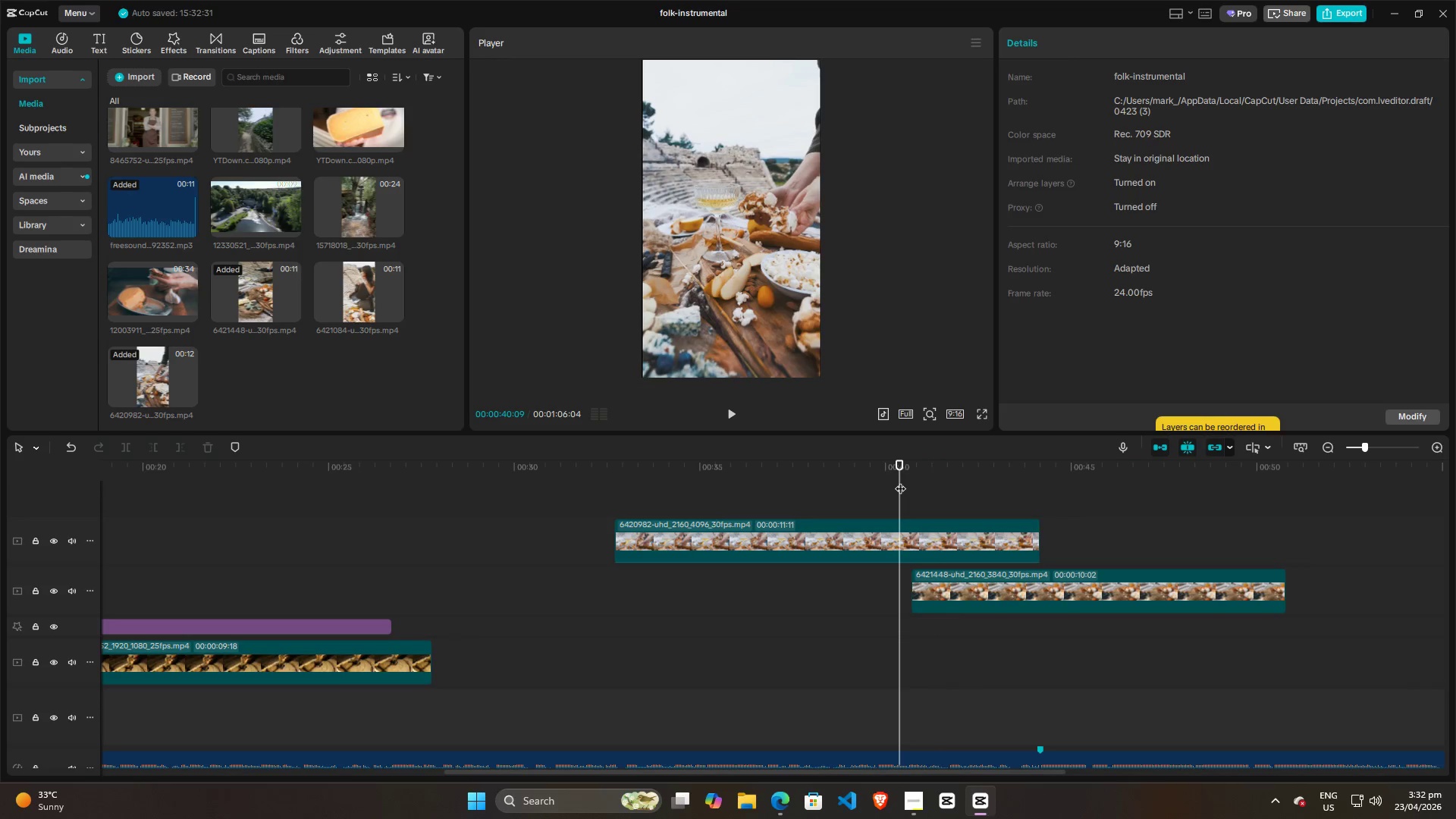 
left_click_drag(start_coordinate=[900, 481], to_coordinate=[915, 484])
 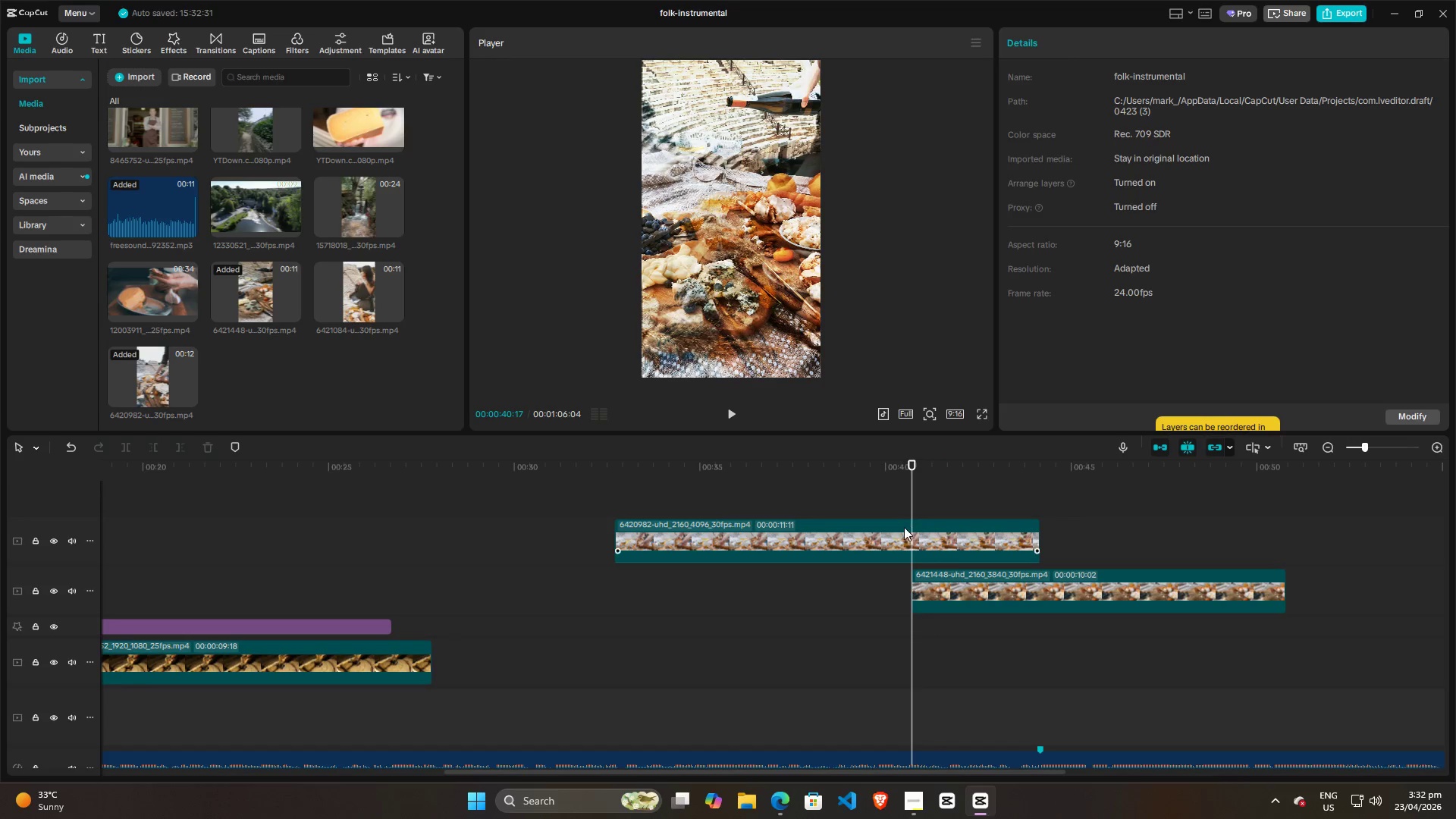 
left_click([904, 529])
 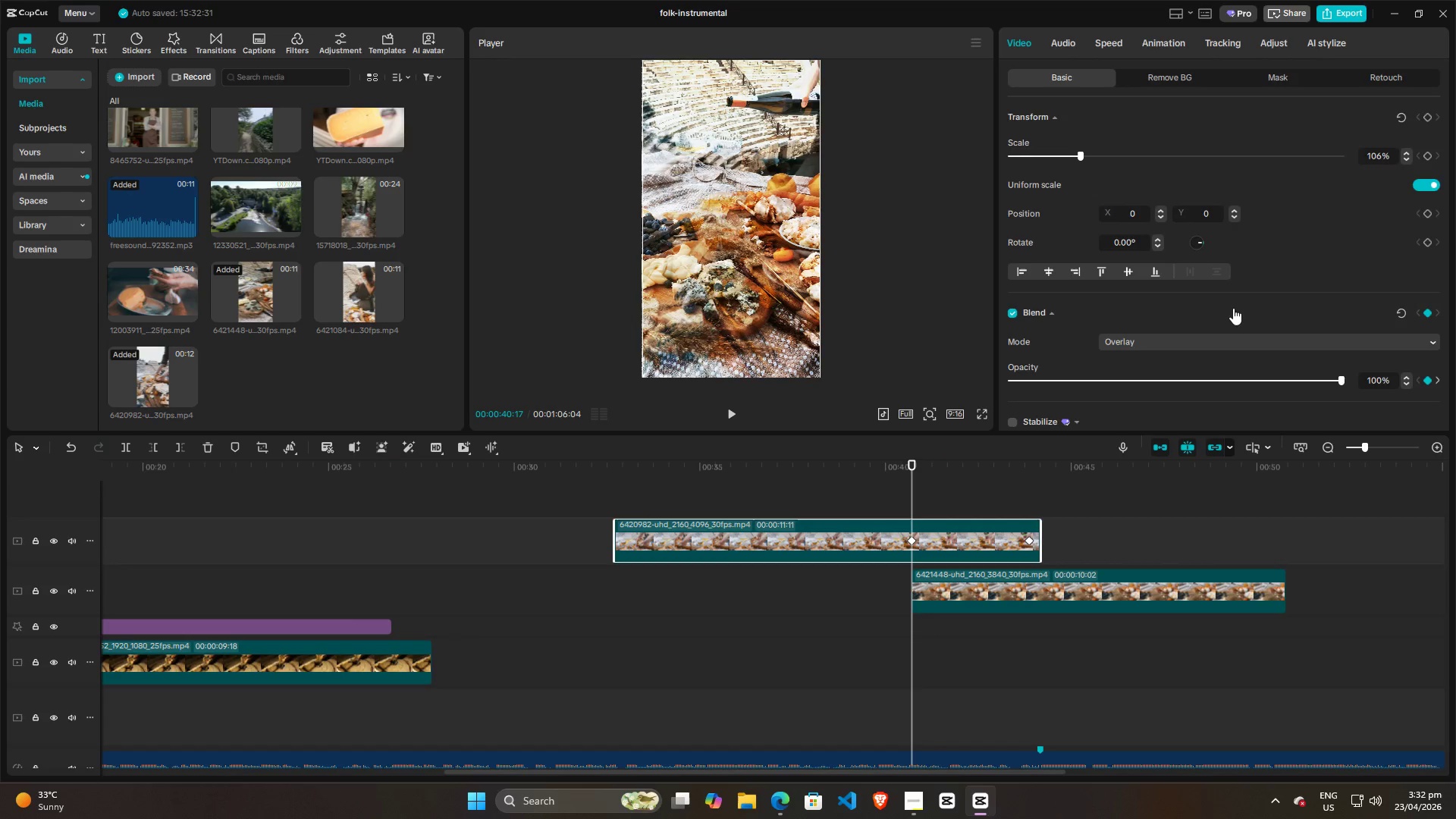 
scroll: coordinate [1278, 317], scroll_direction: down, amount: 3.0
 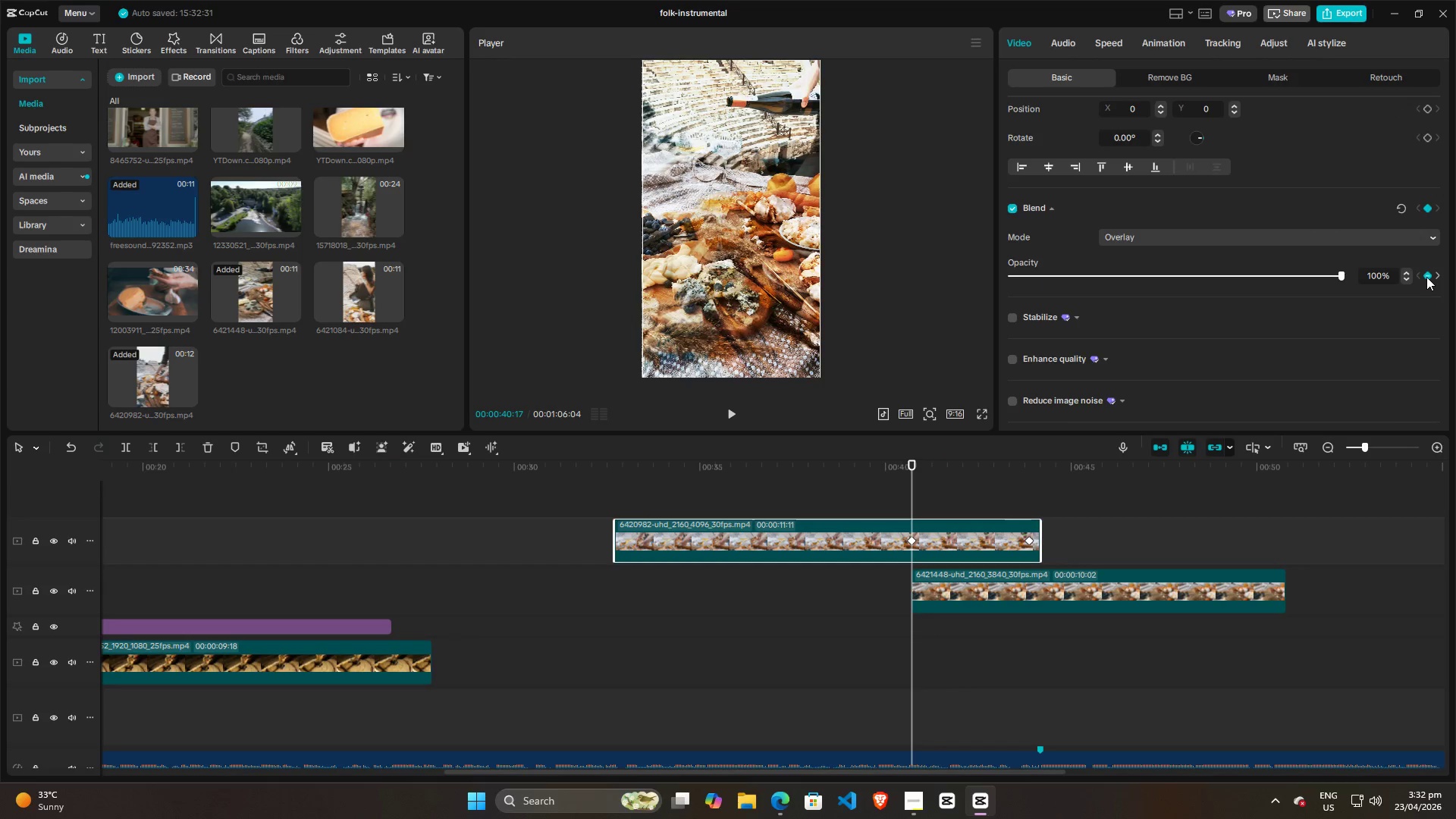 
left_click([1426, 276])
 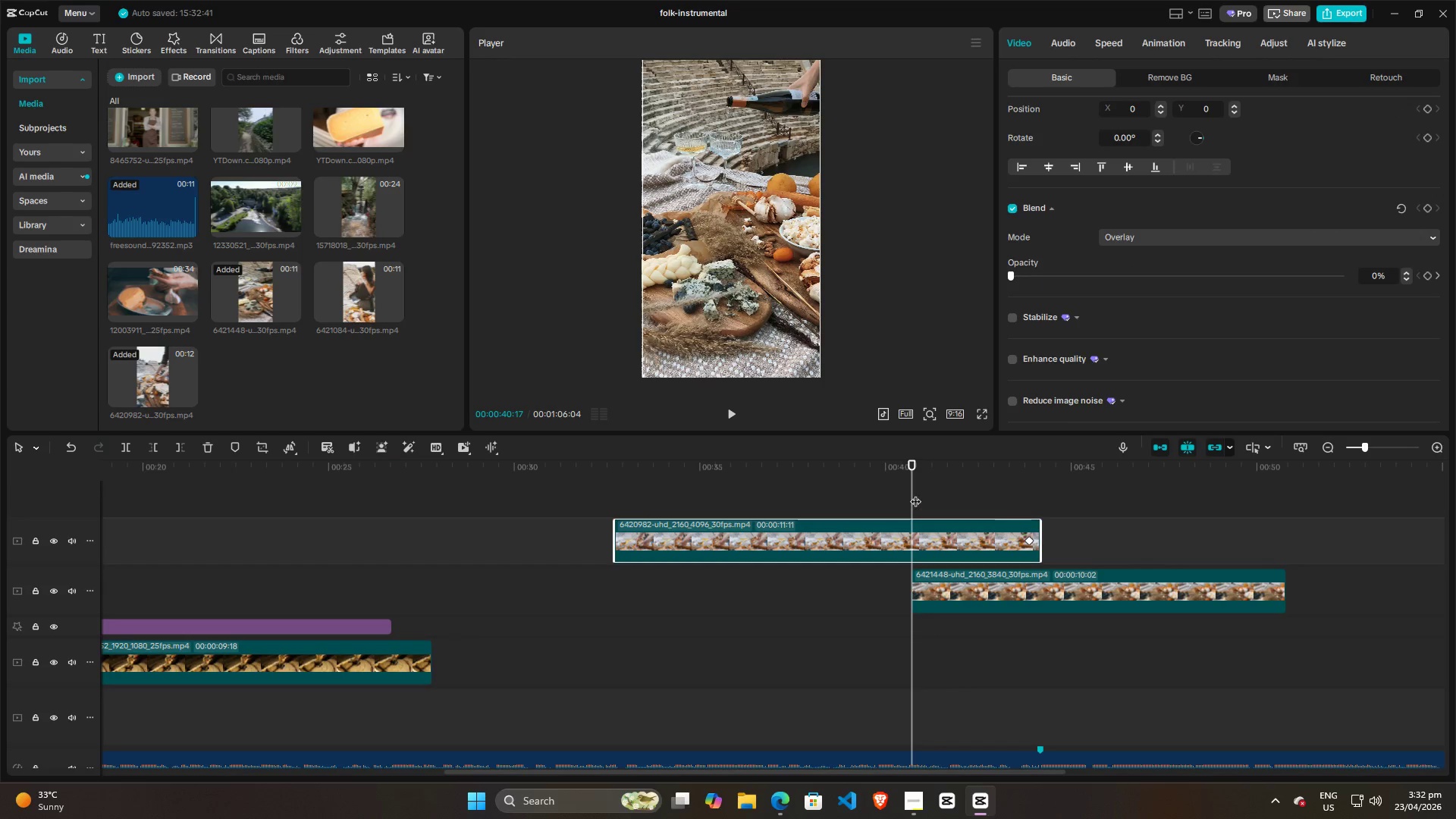 
left_click_drag(start_coordinate=[915, 494], to_coordinate=[904, 496])
 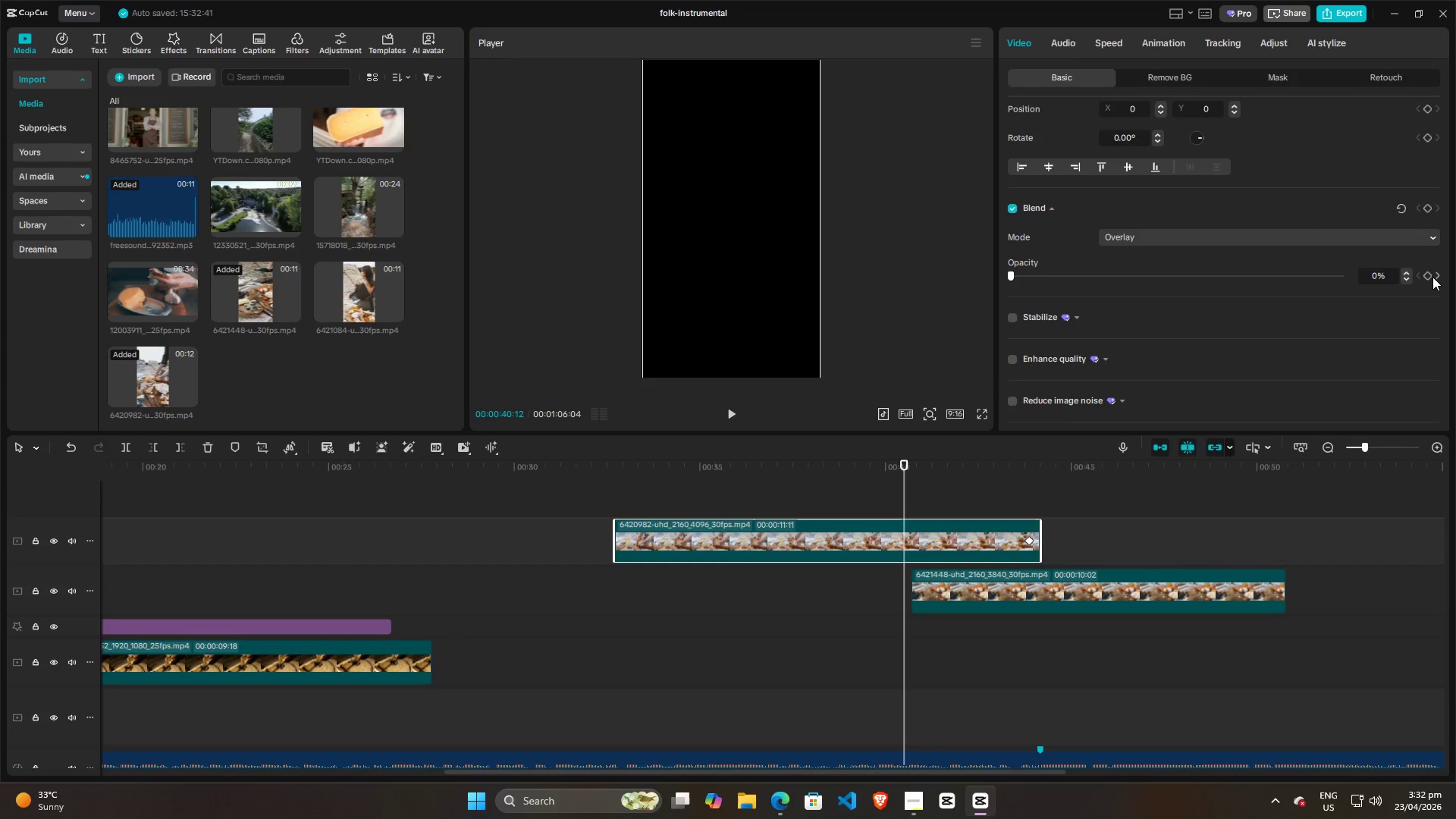 
left_click([1431, 277])
 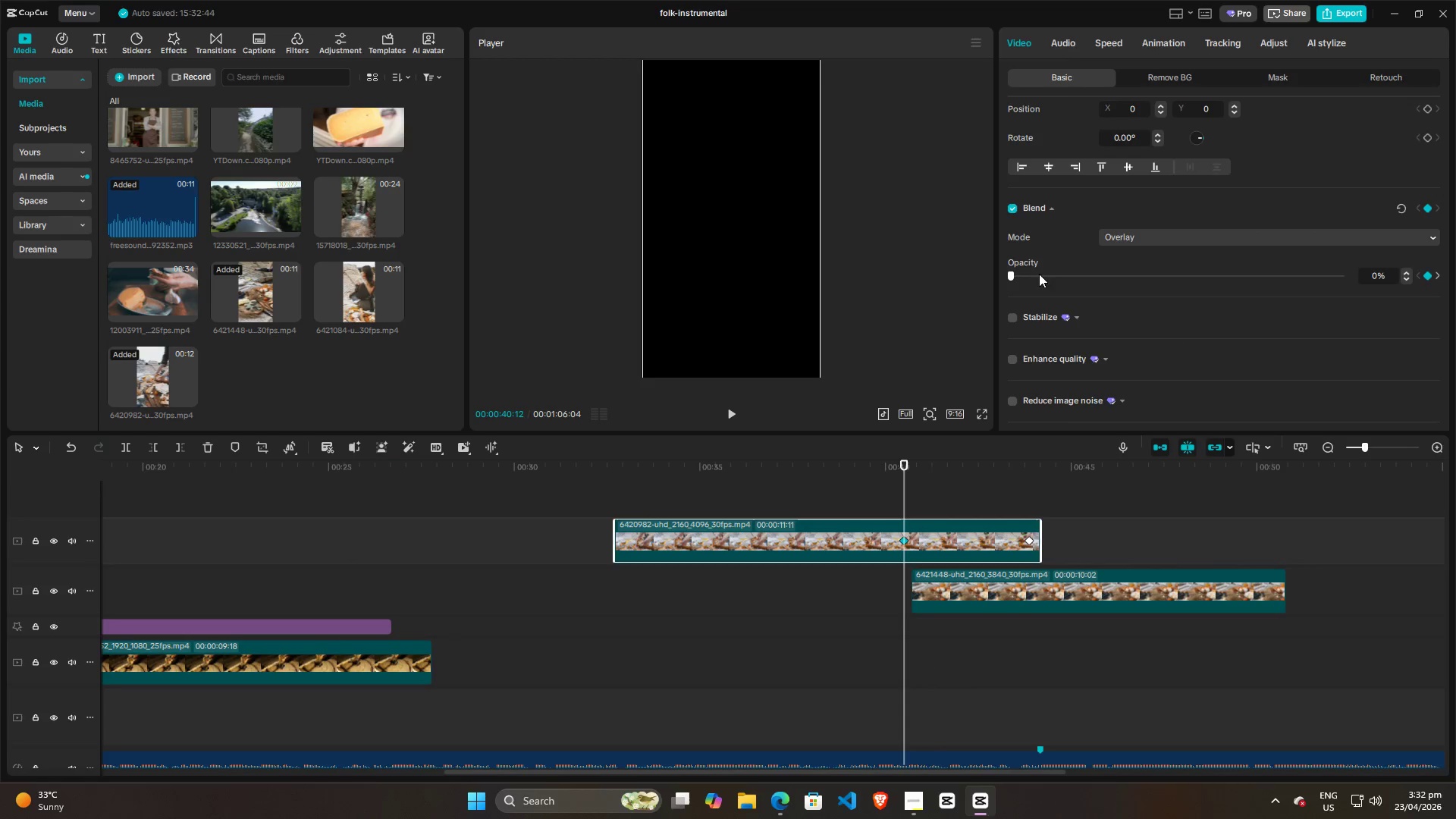 
left_click_drag(start_coordinate=[1010, 274], to_coordinate=[1359, 275])
 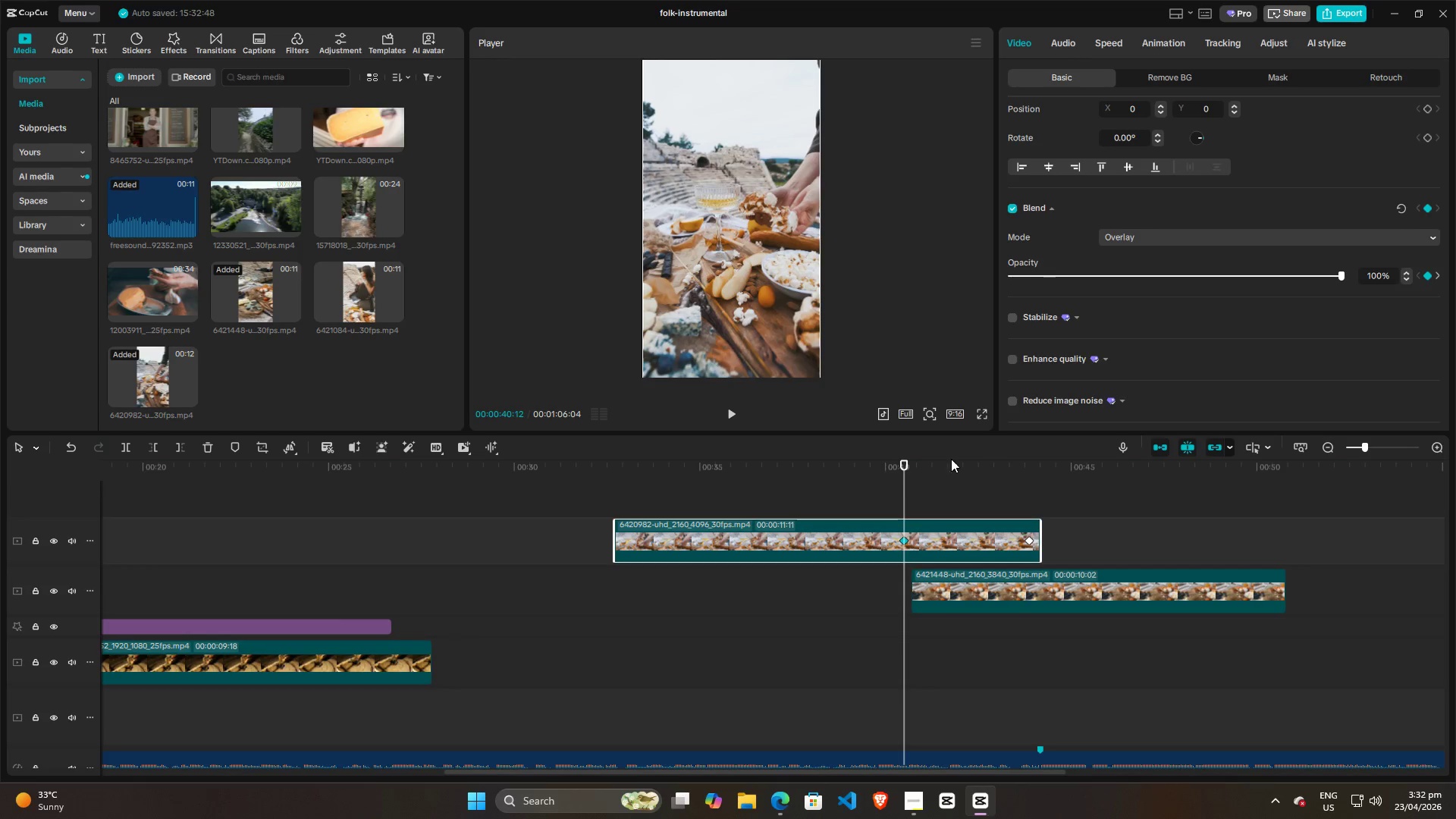 
left_click([873, 497])
 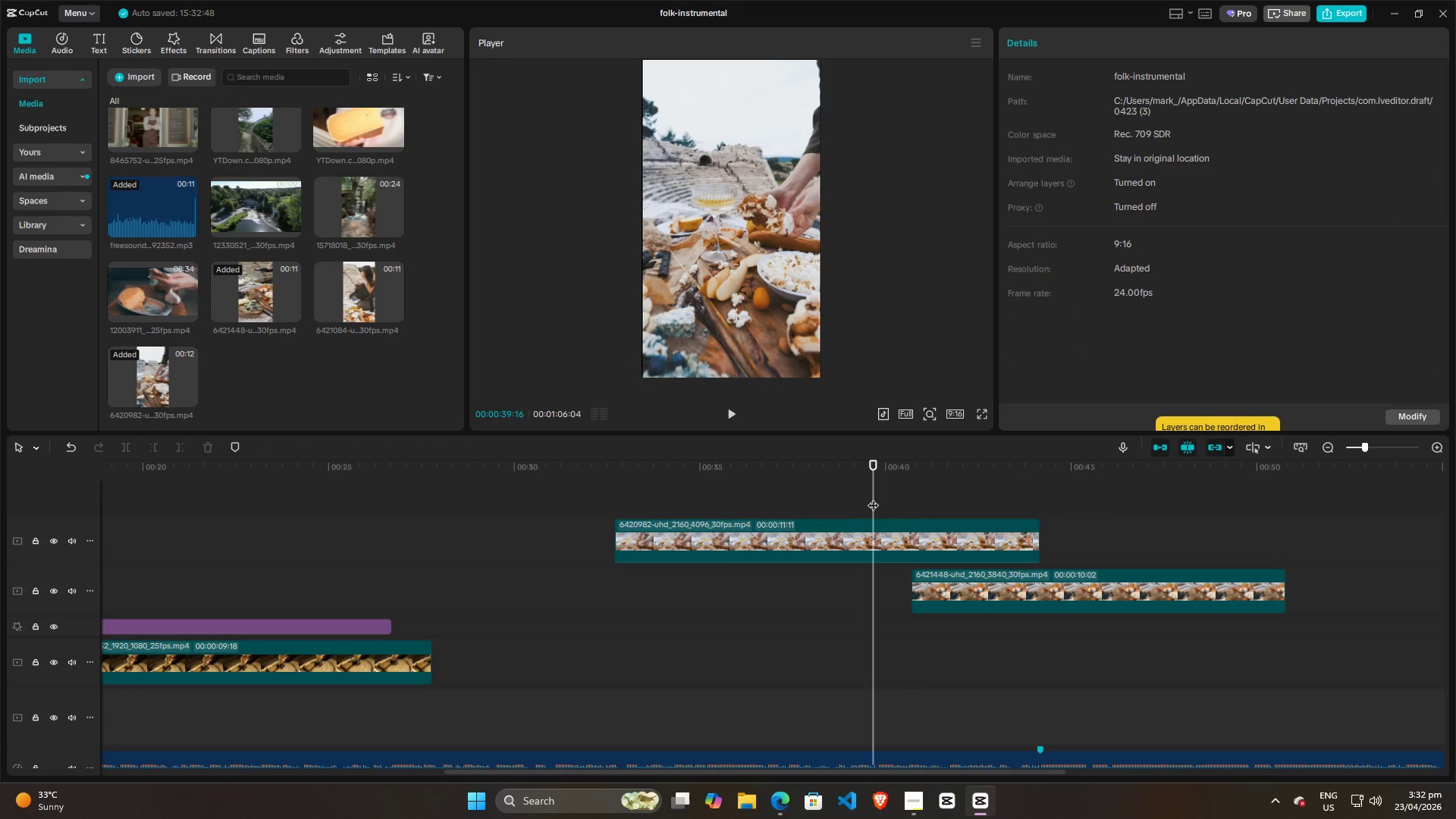 
key(Space)
 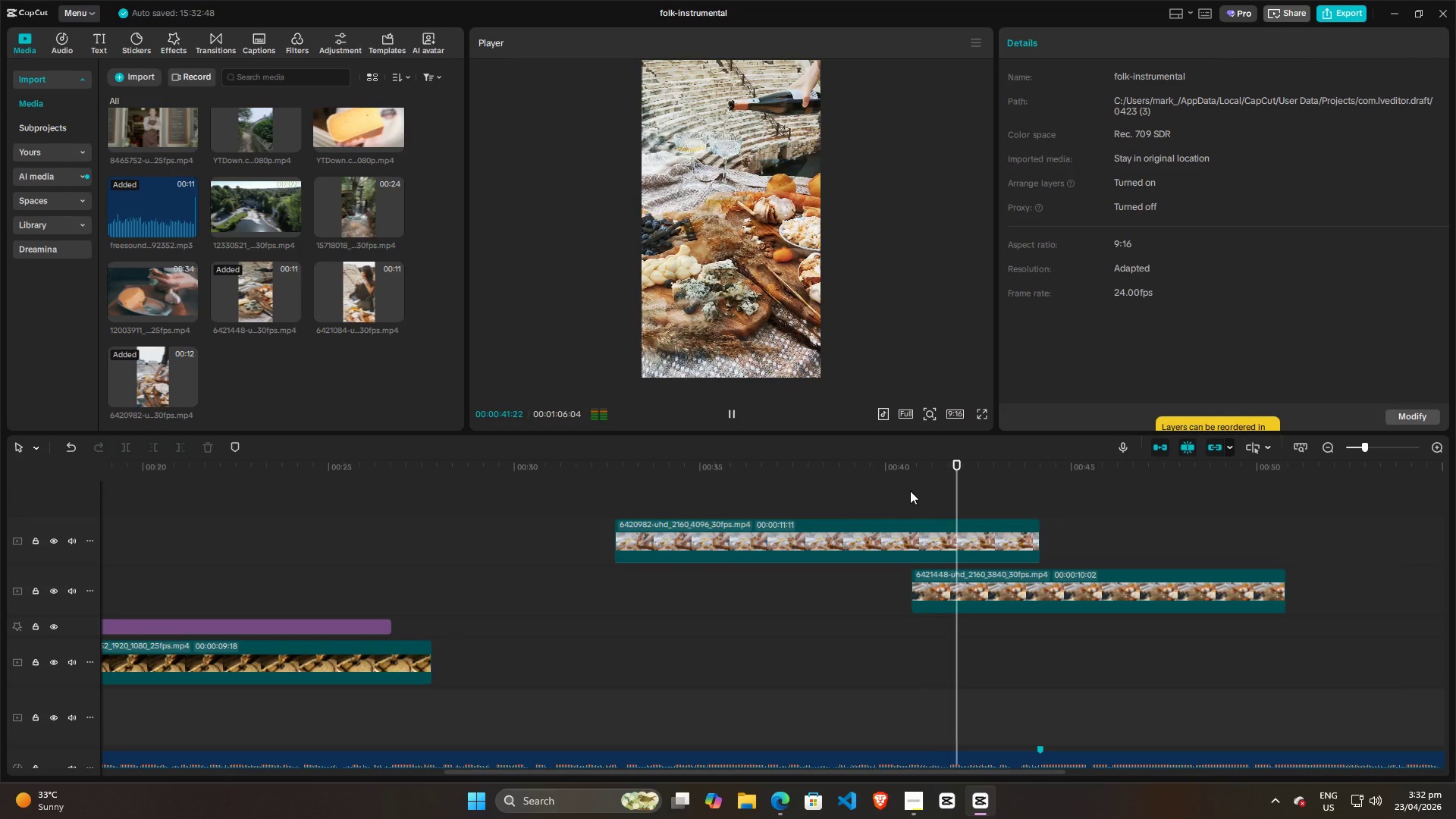 
key(Space)
 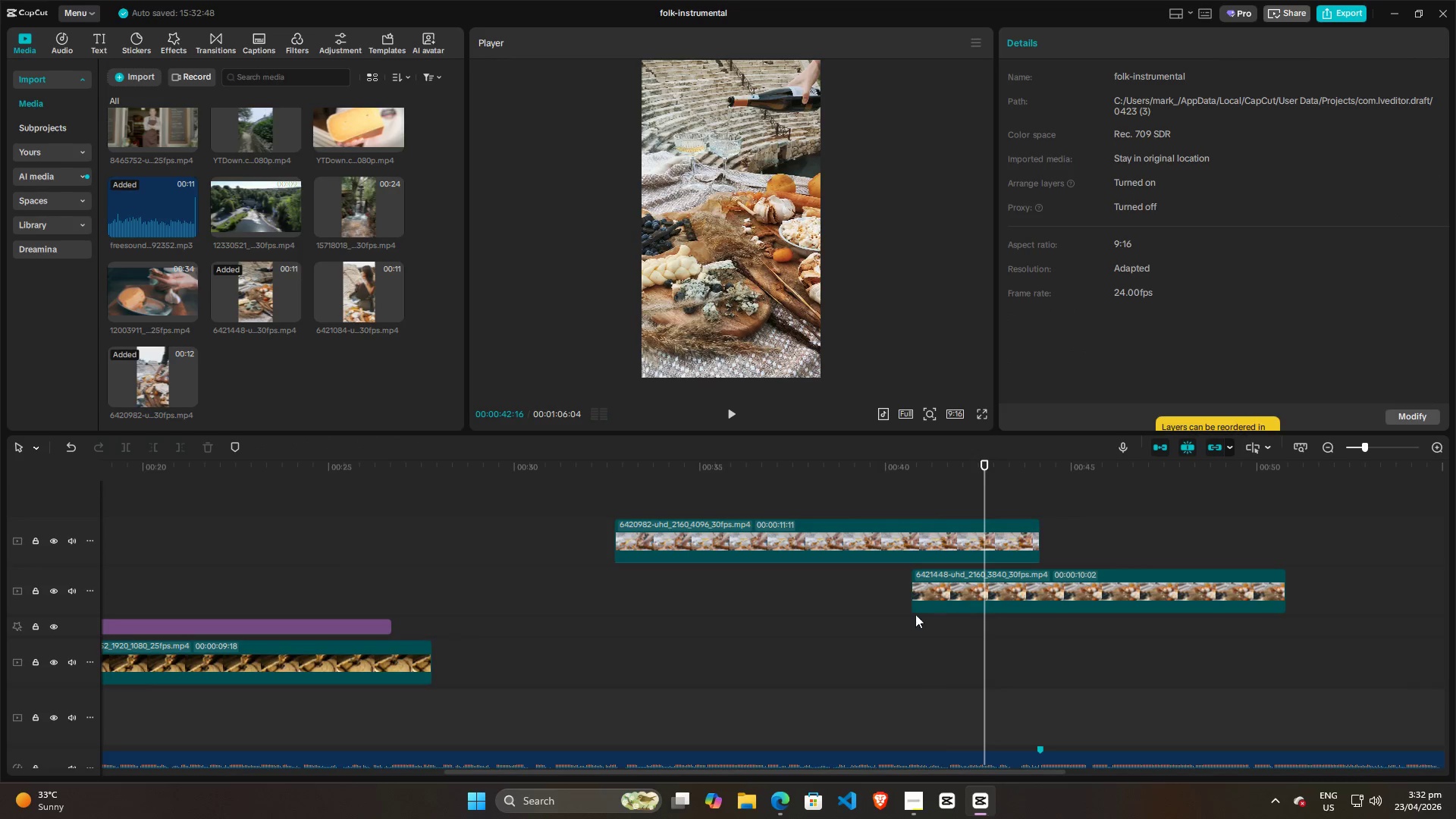 
left_click_drag(start_coordinate=[901, 626], to_coordinate=[1016, 512])
 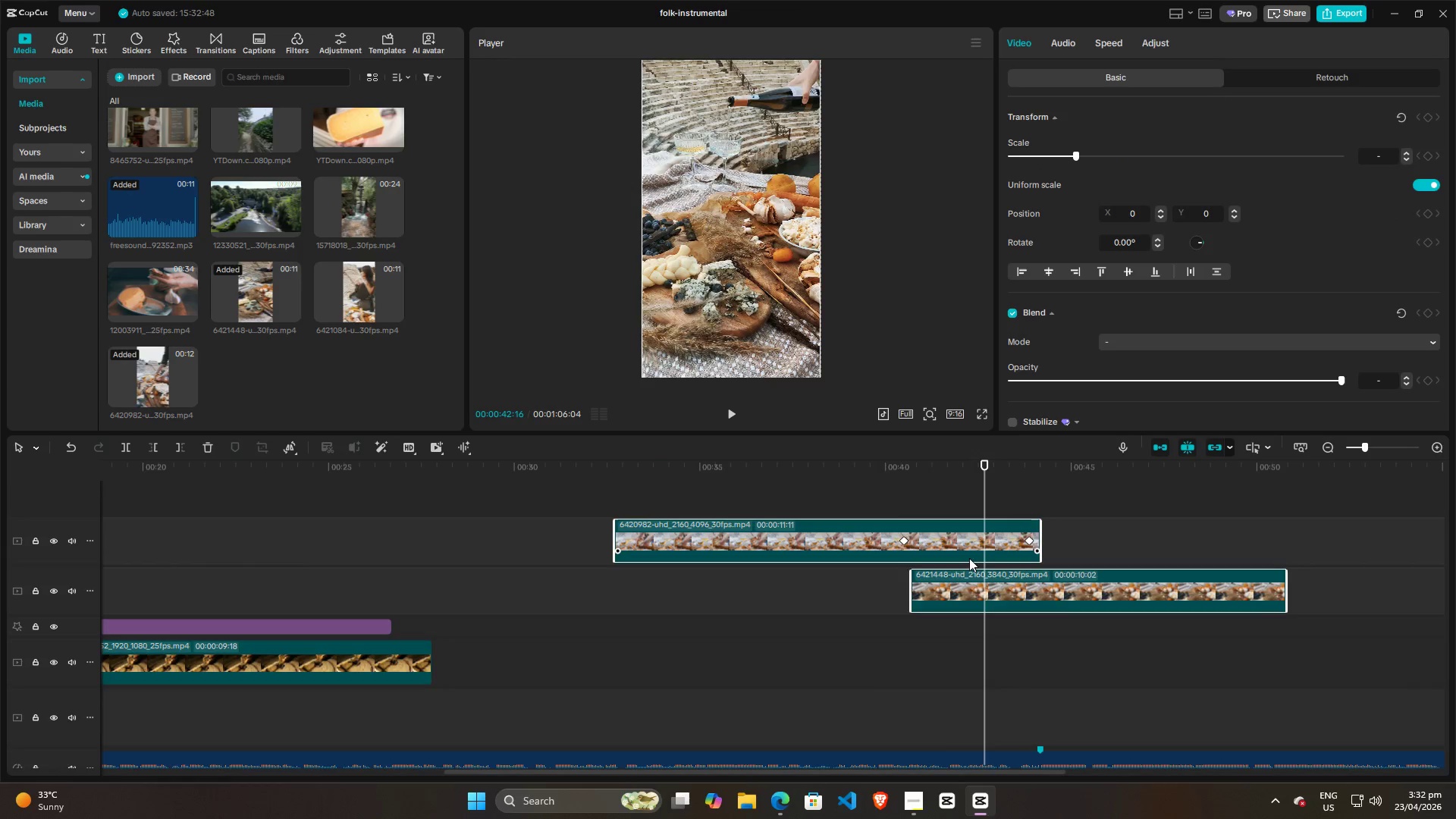 
key(Backspace)
 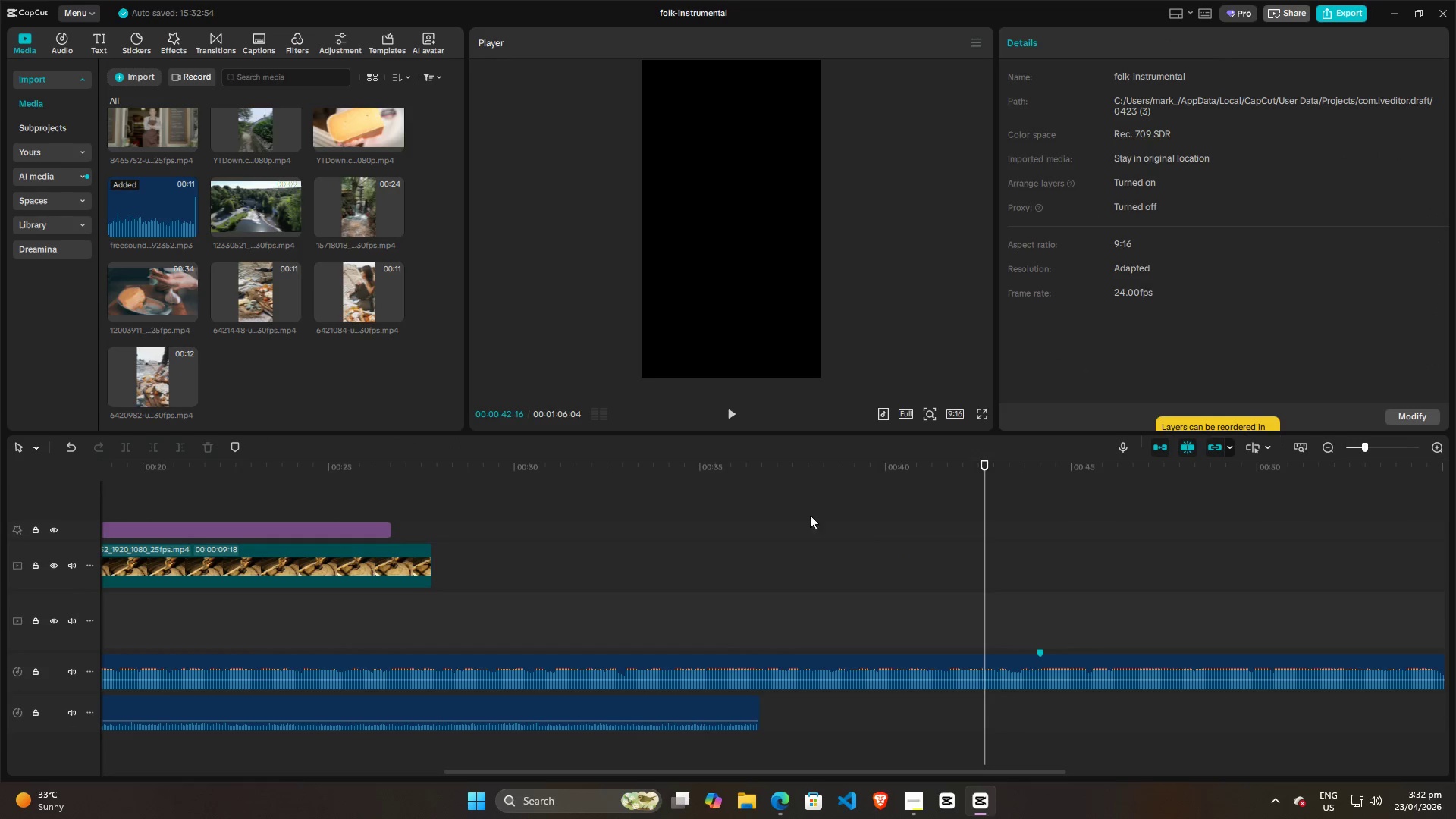 
scroll: coordinate [739, 505], scroll_direction: down, amount: 5.0
 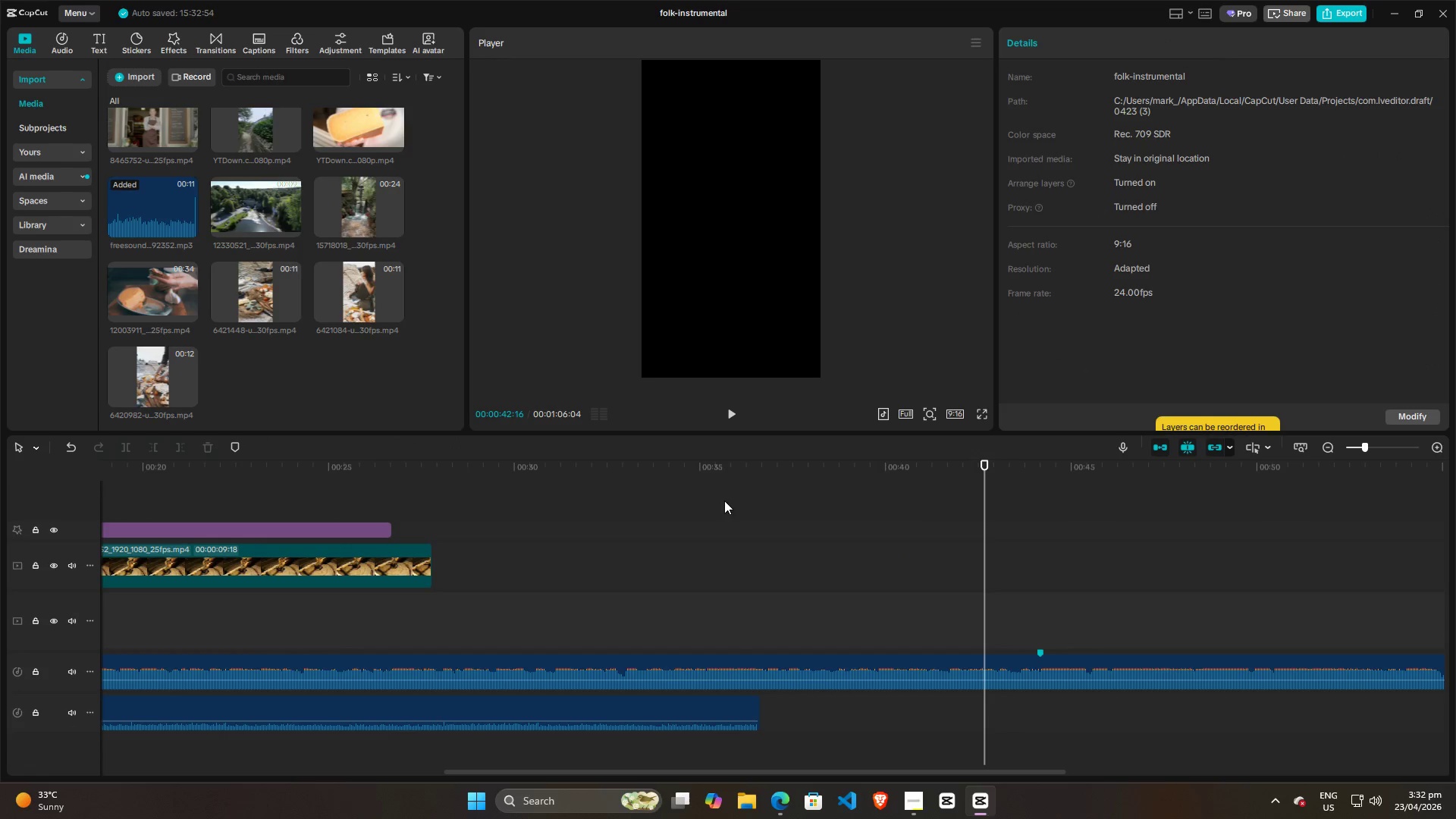 
hold_key(key=ControlLeft, duration=0.61)
scroll: coordinate [690, 496], scroll_direction: down, amount: 17.0
 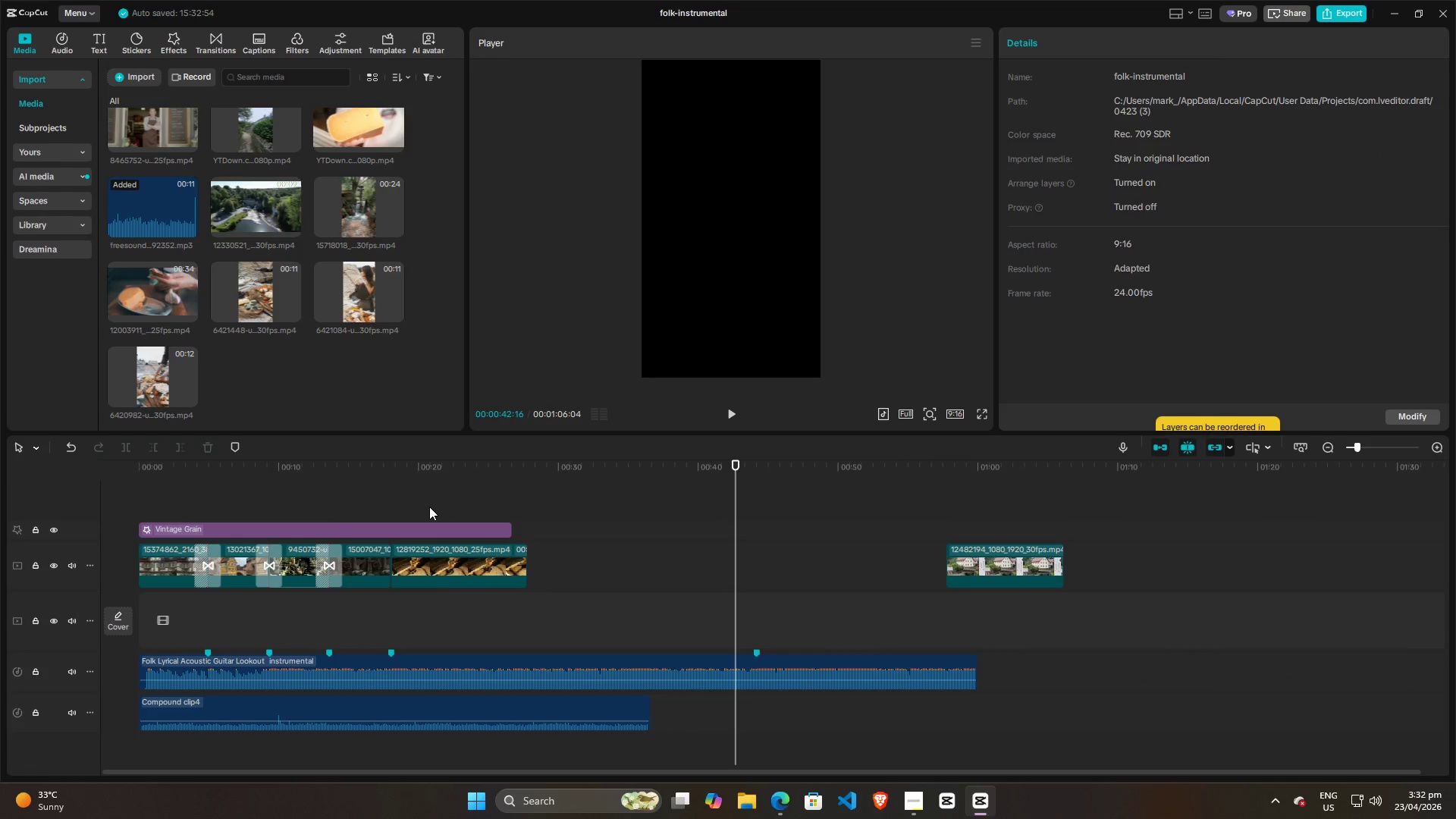 
left_click([429, 507])
 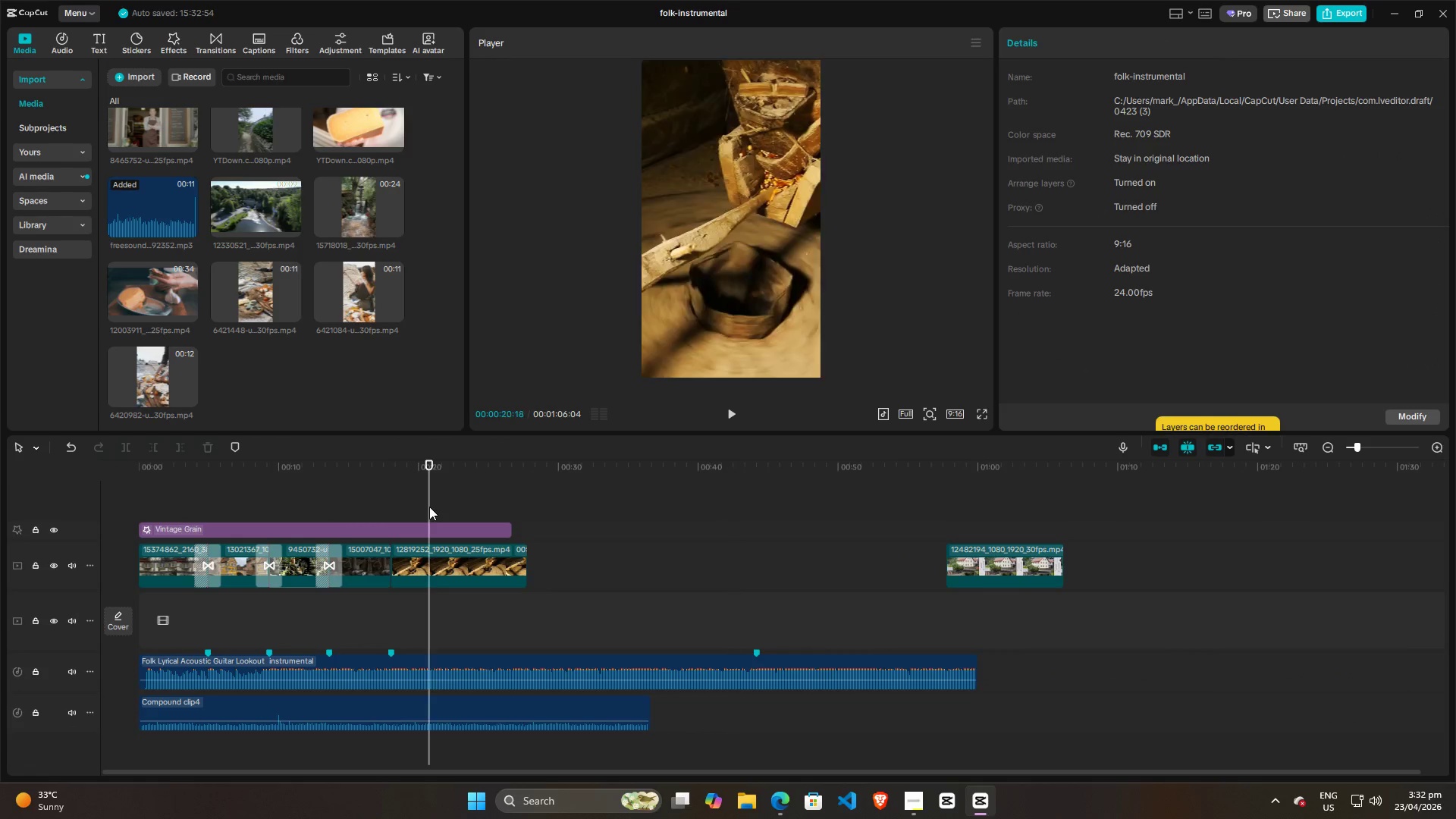 
key(Space)
 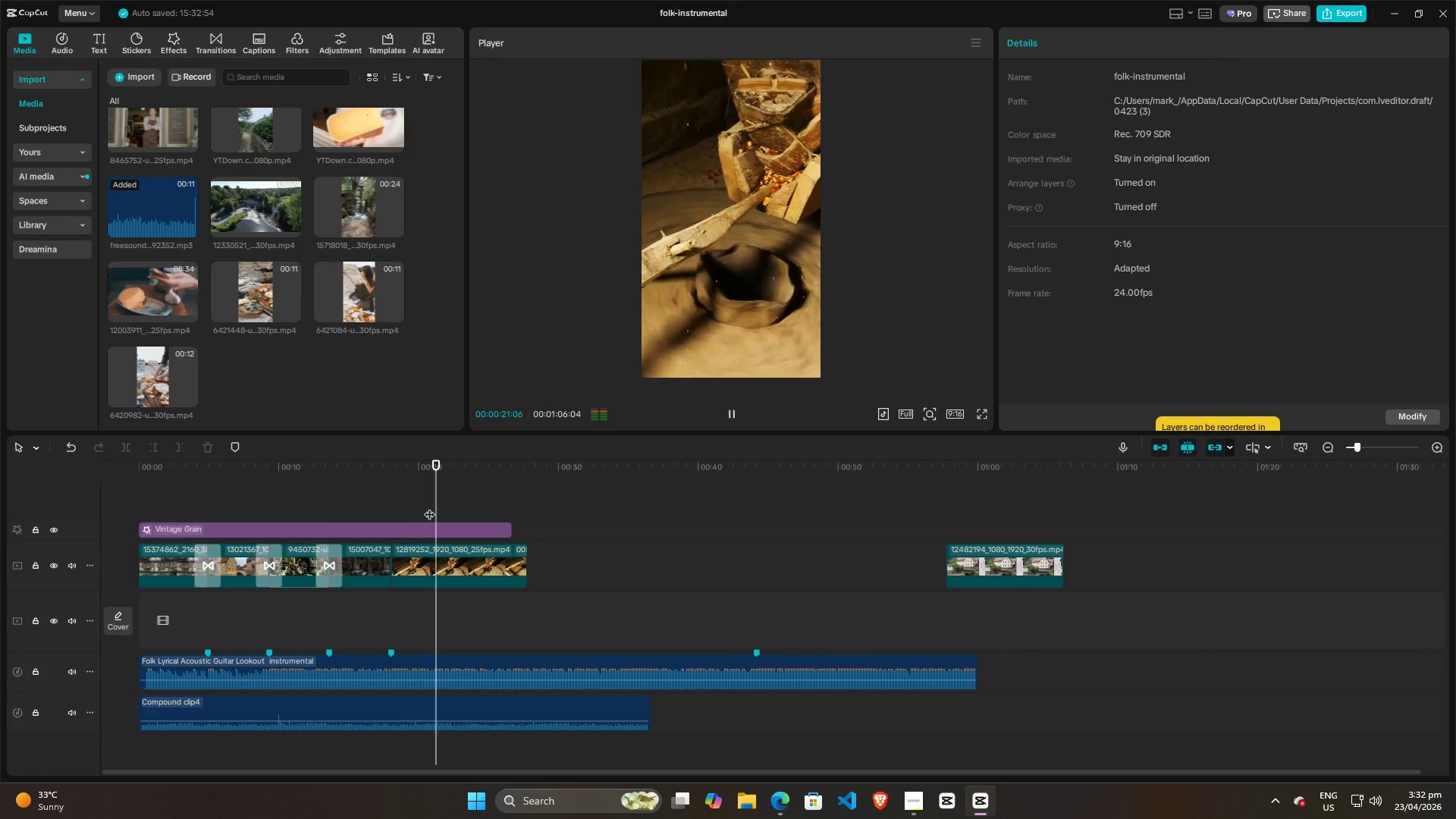 
key(Space)
 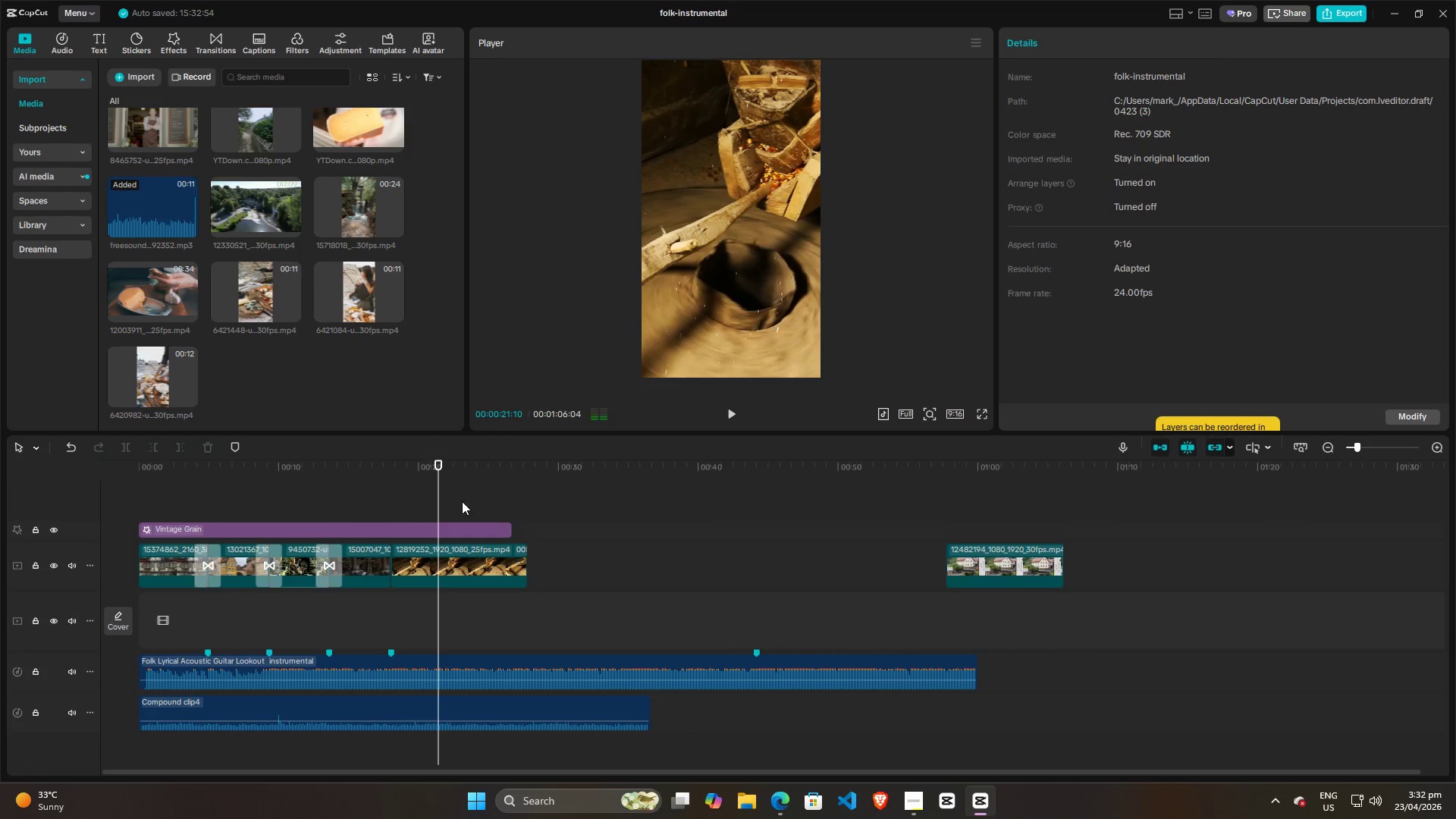 
left_click([462, 501])
 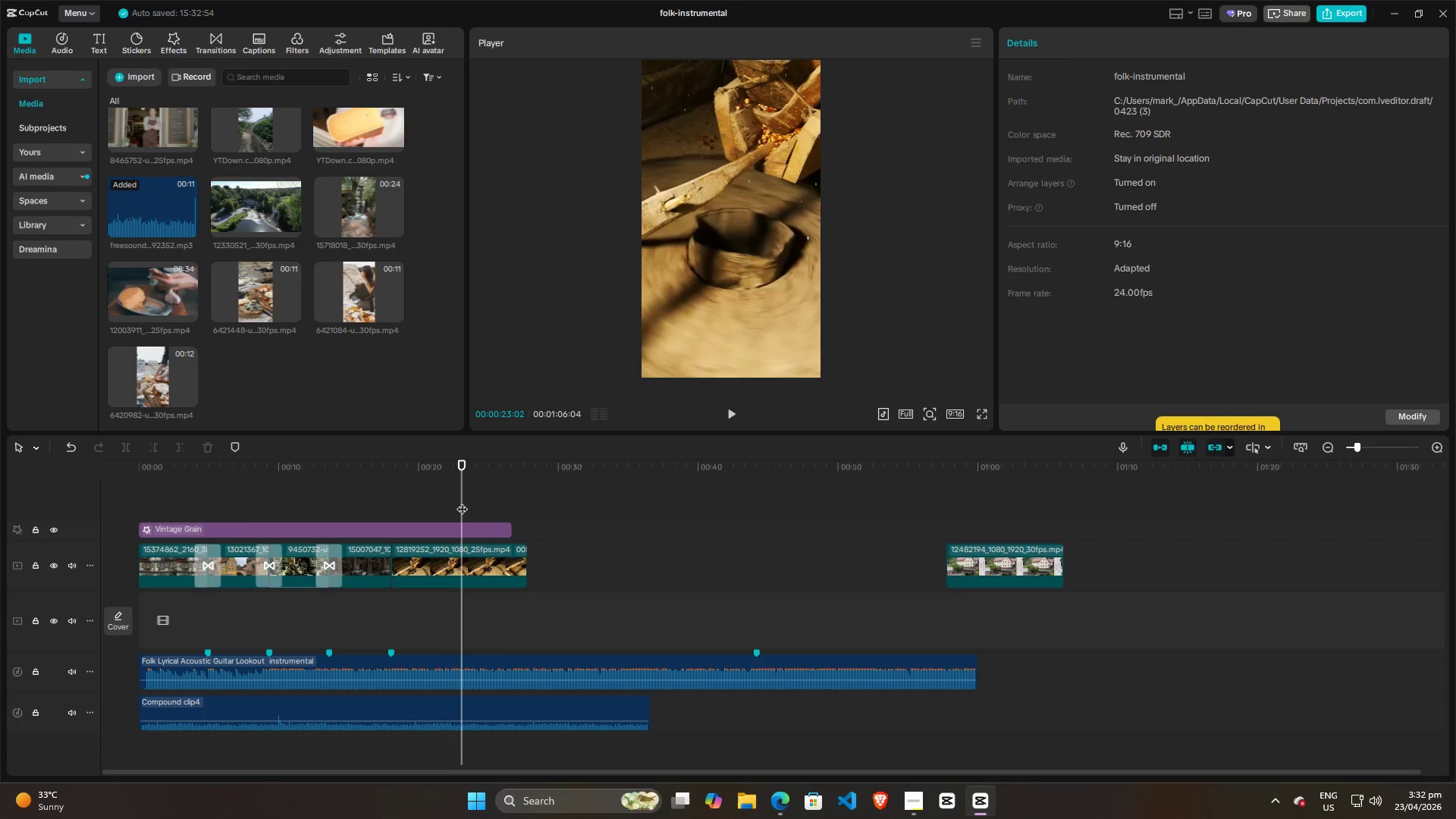 
key(Space)
 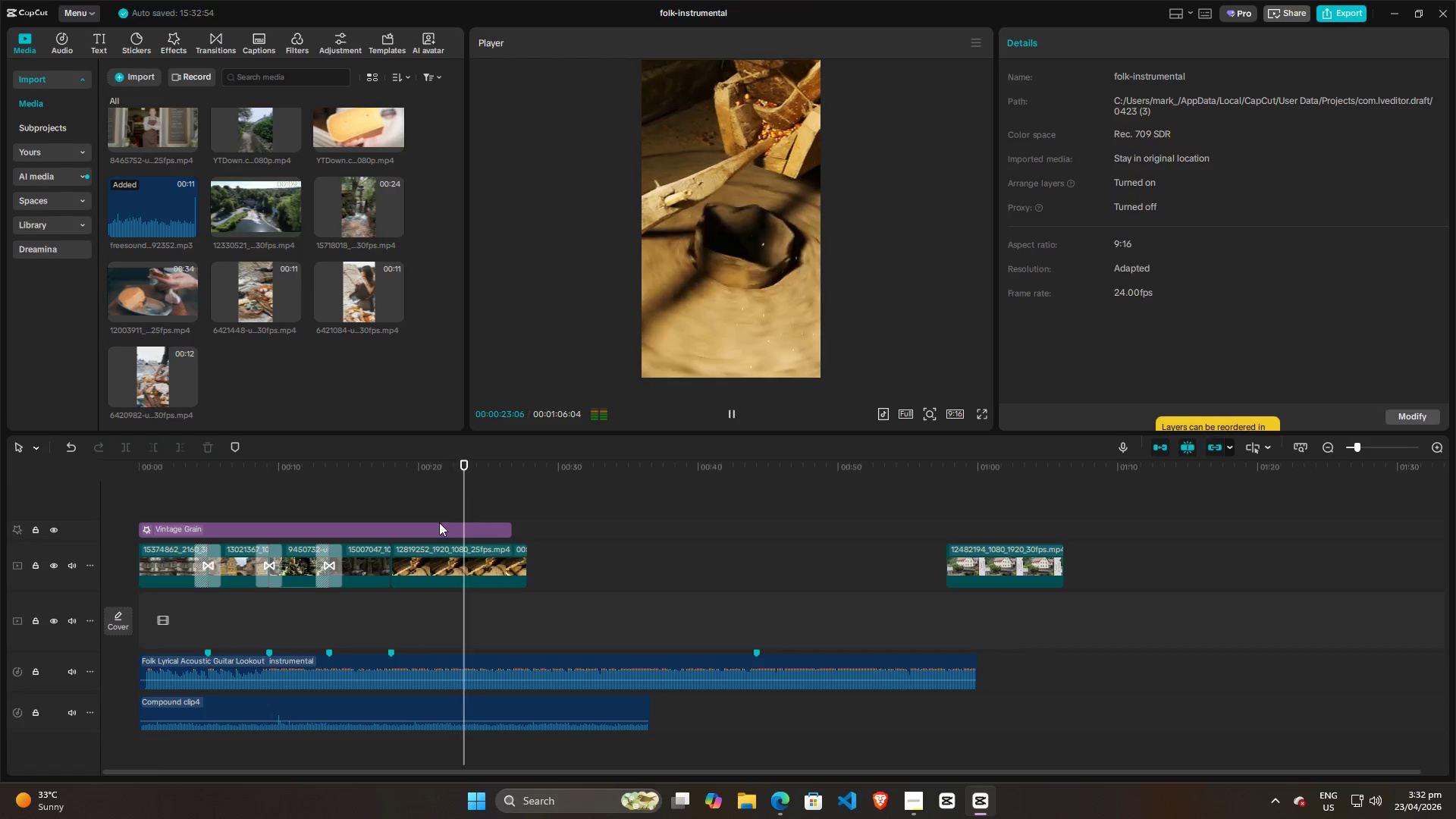 
scroll: coordinate [658, 557], scroll_direction: up, amount: 14.0
 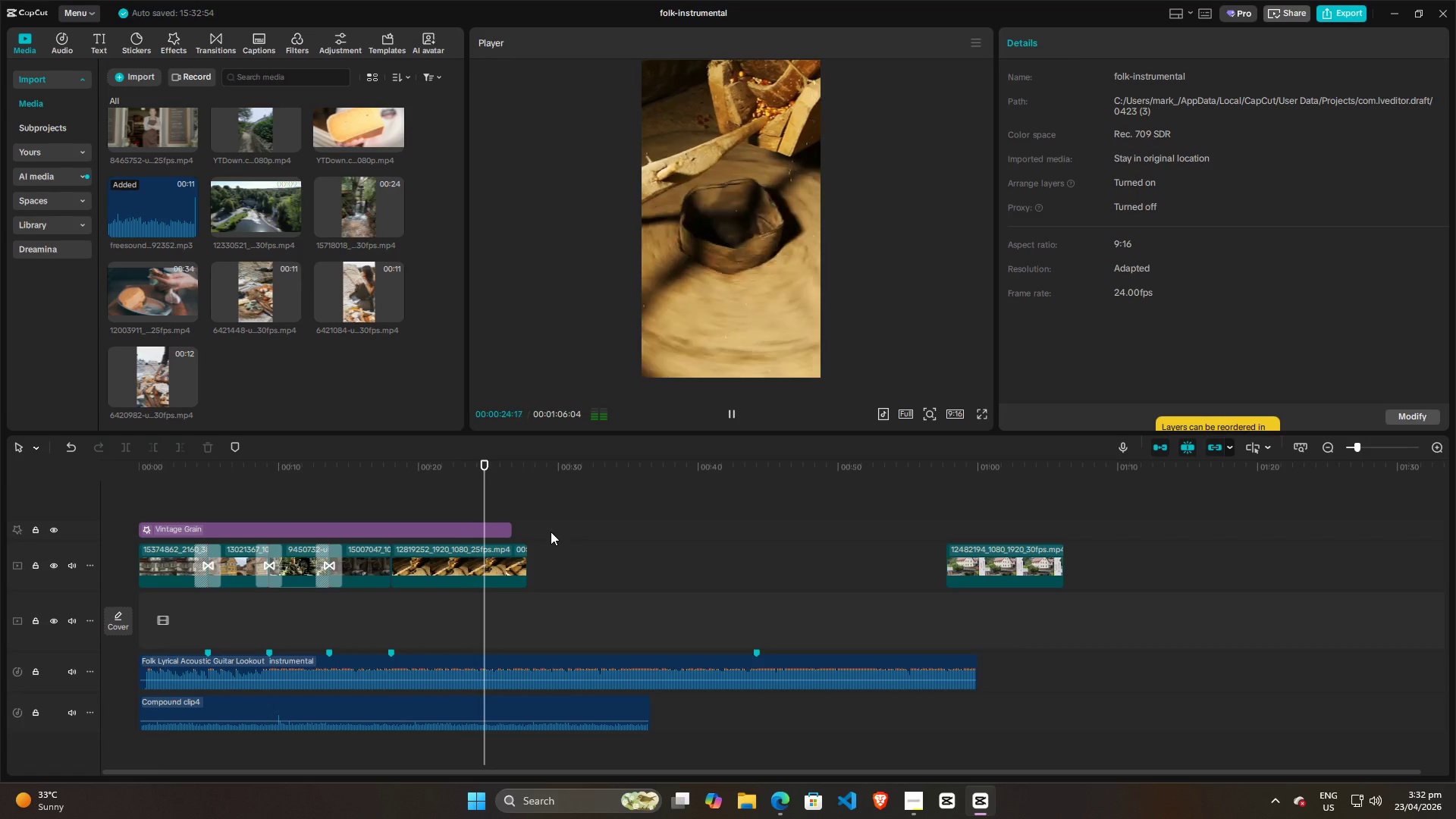 
left_click([566, 522])
 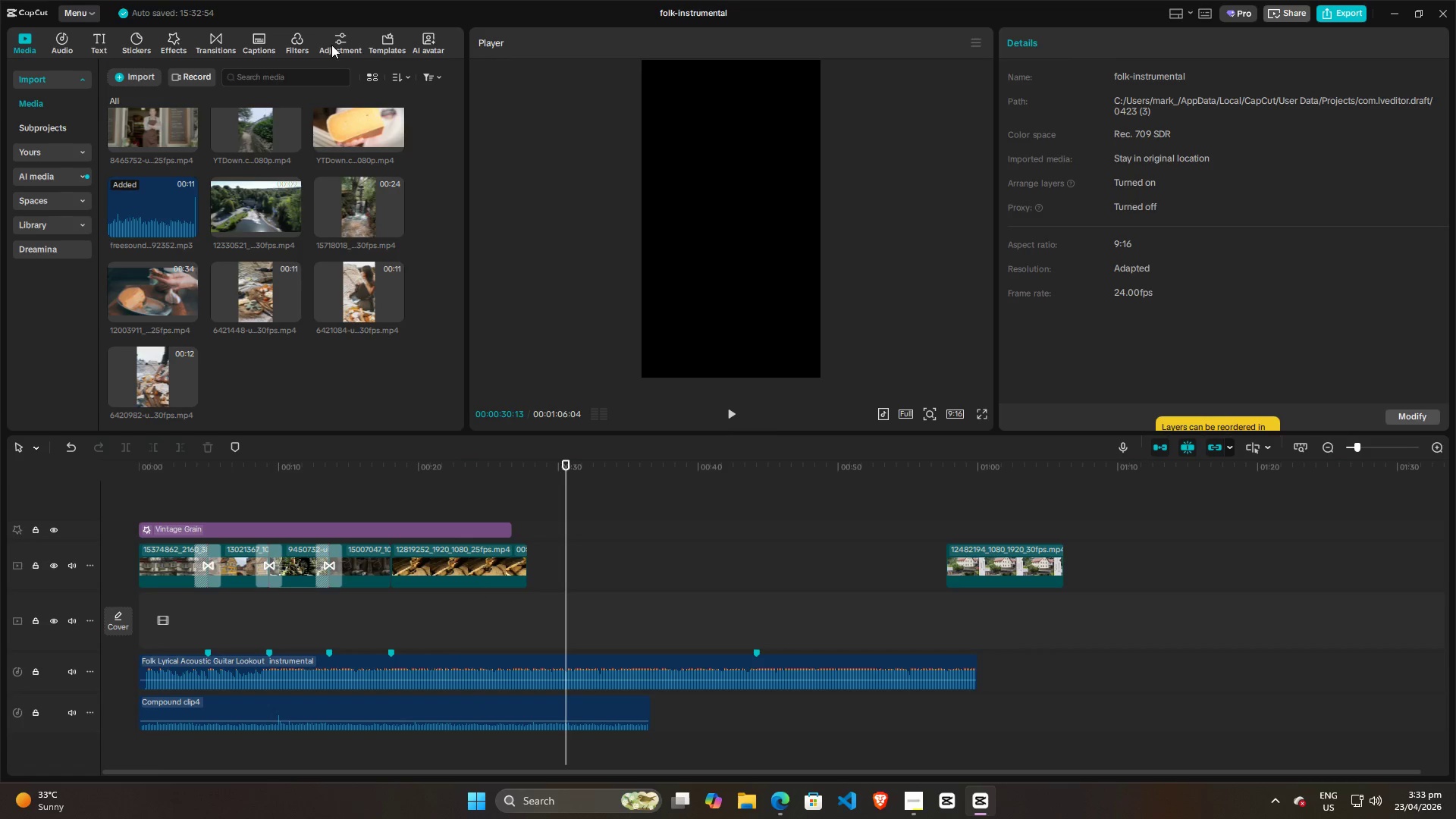 
left_click([300, 36])
 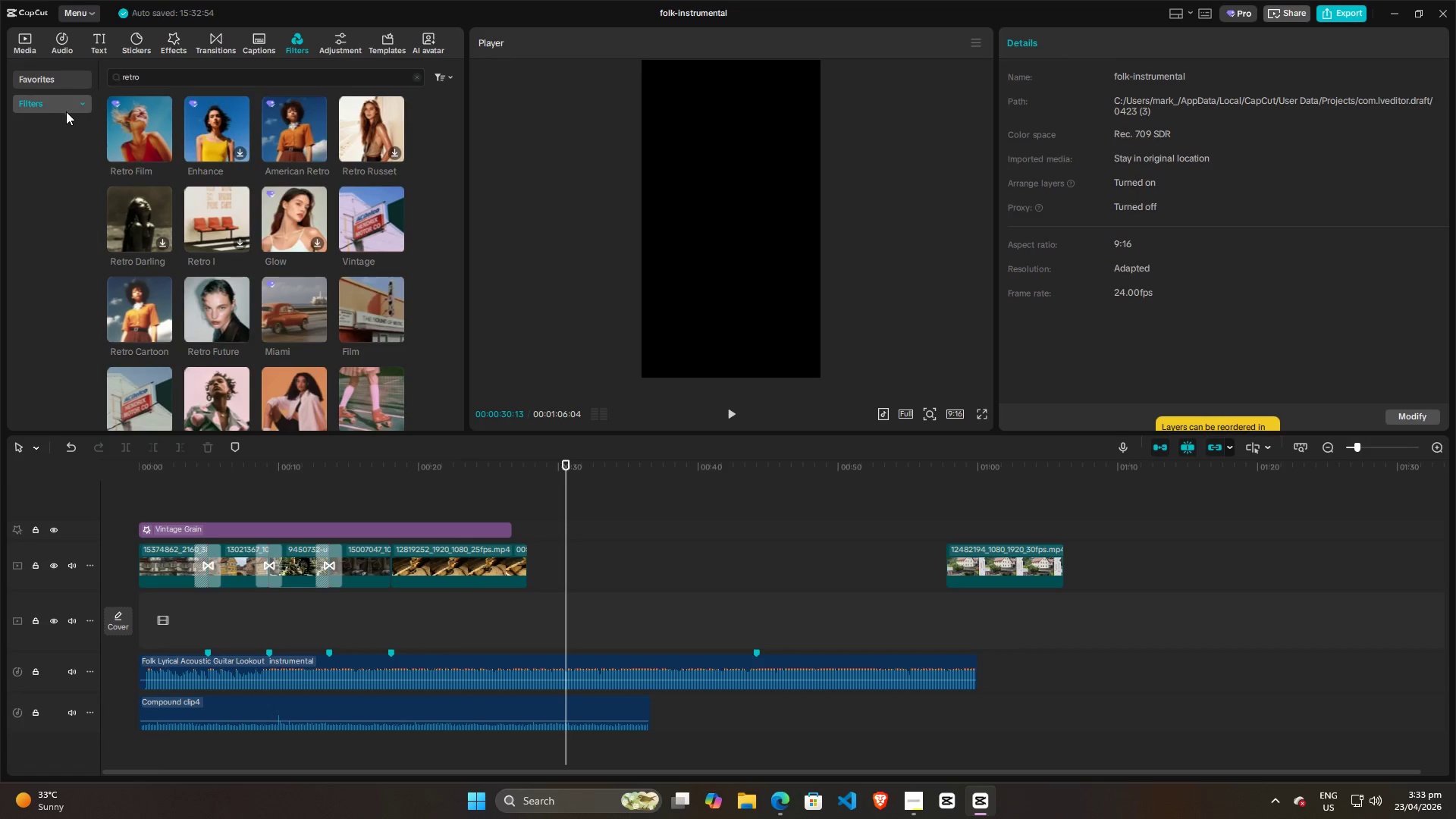 
left_click([61, 83])
 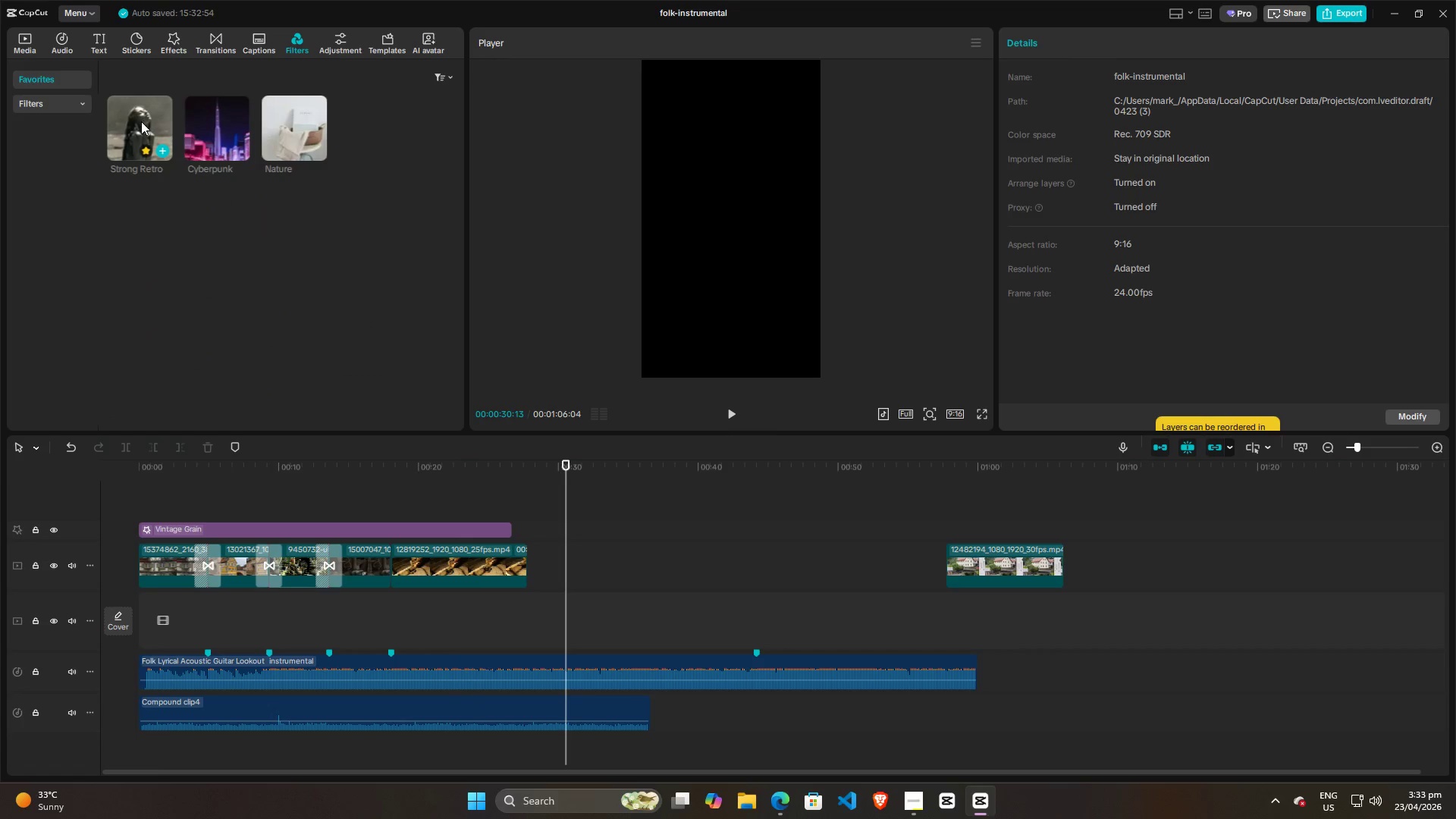 
left_click_drag(start_coordinate=[141, 121], to_coordinate=[139, 507])
 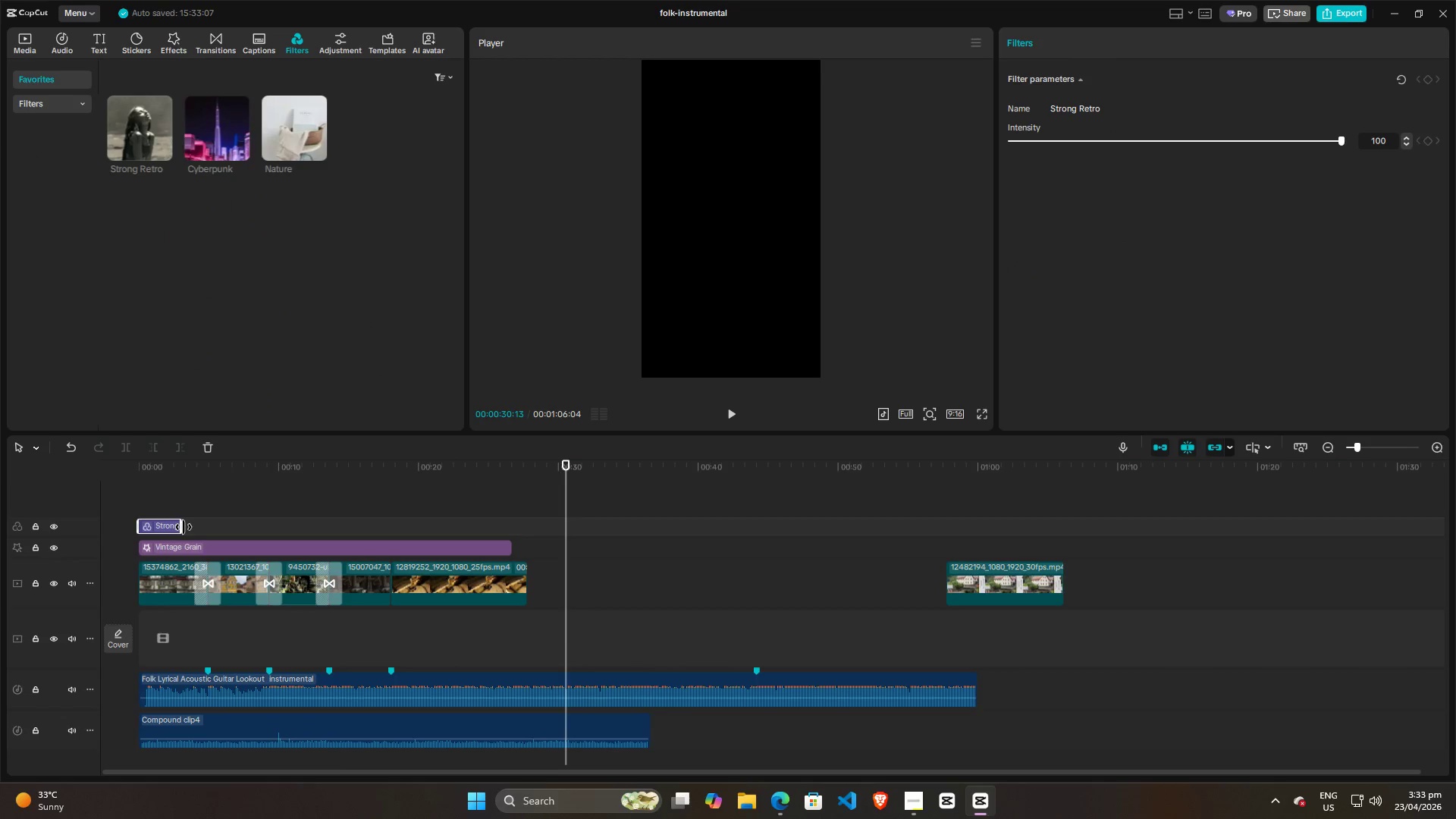 
left_click_drag(start_coordinate=[180, 527], to_coordinate=[401, 510])
 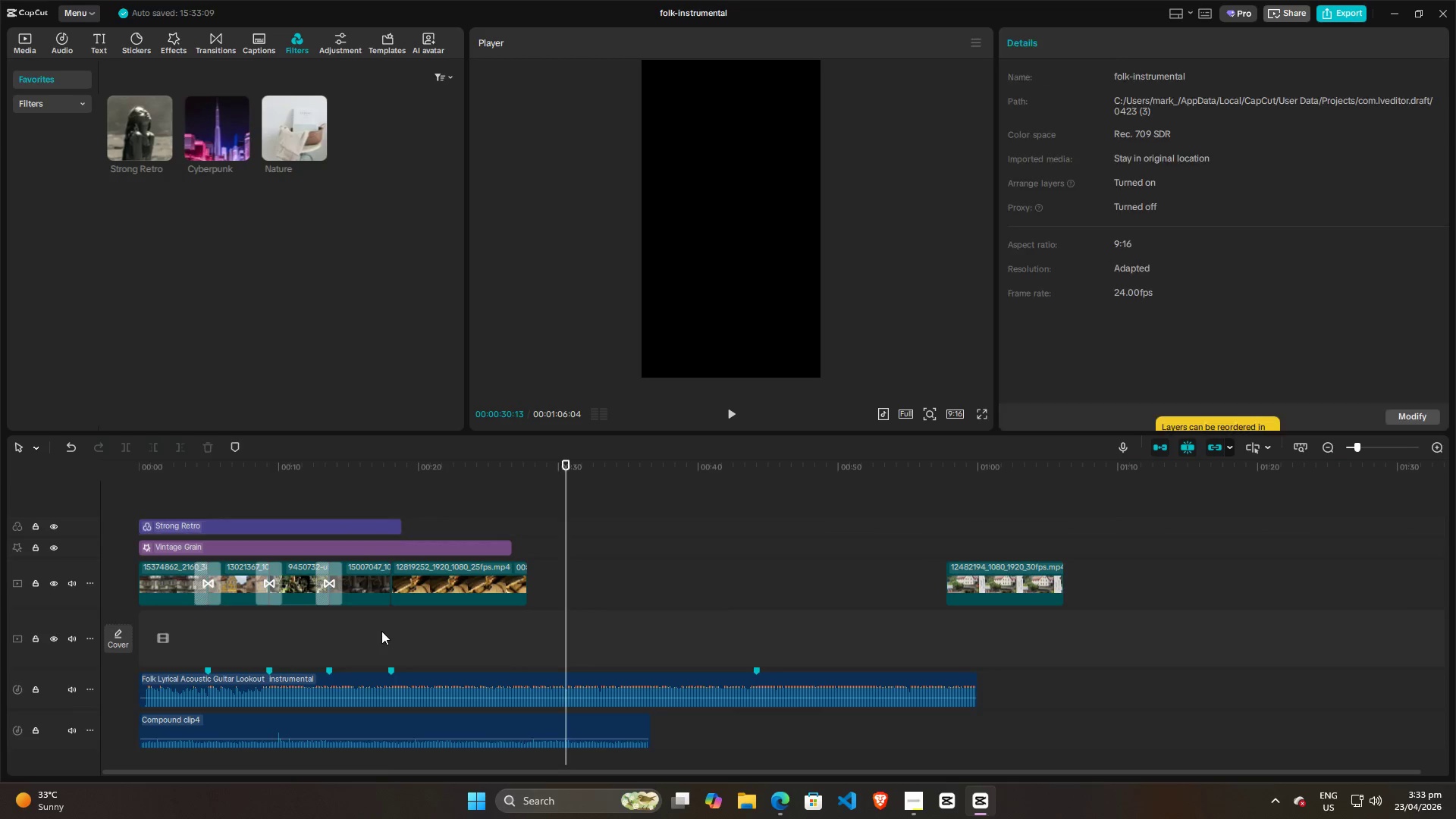 
key(Space)
 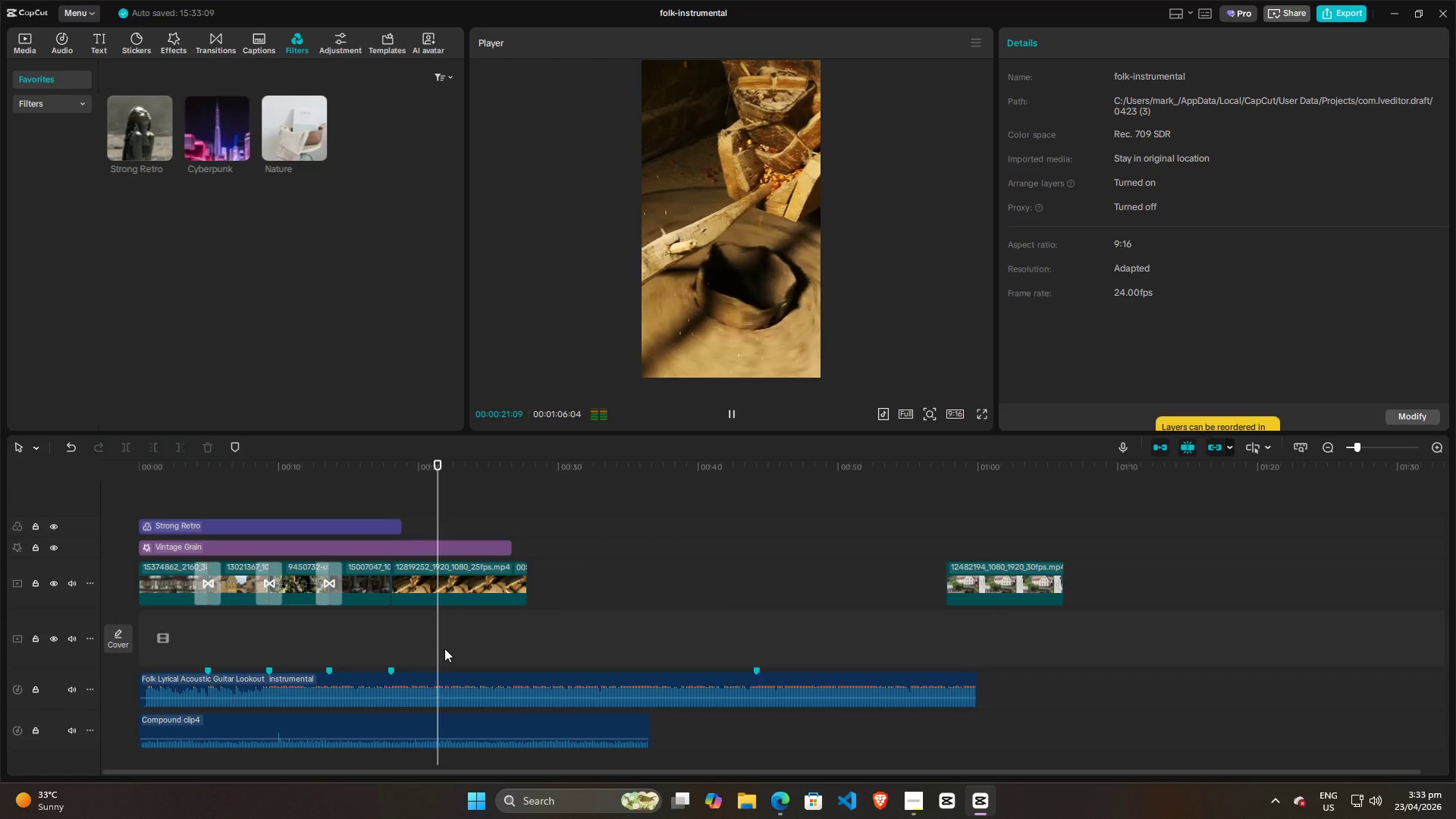 
wait(5.41)
 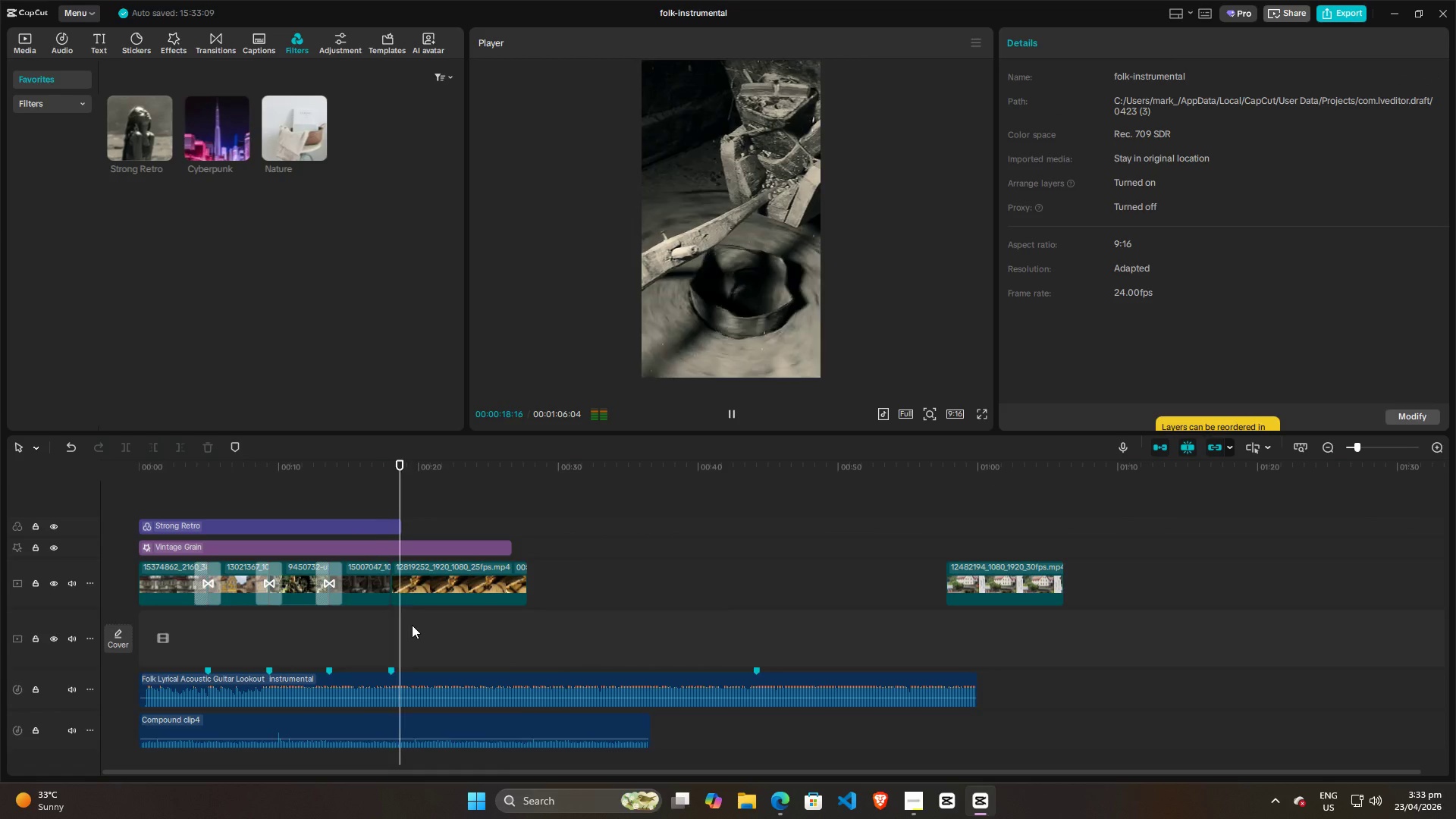 
double_click([401, 632])
 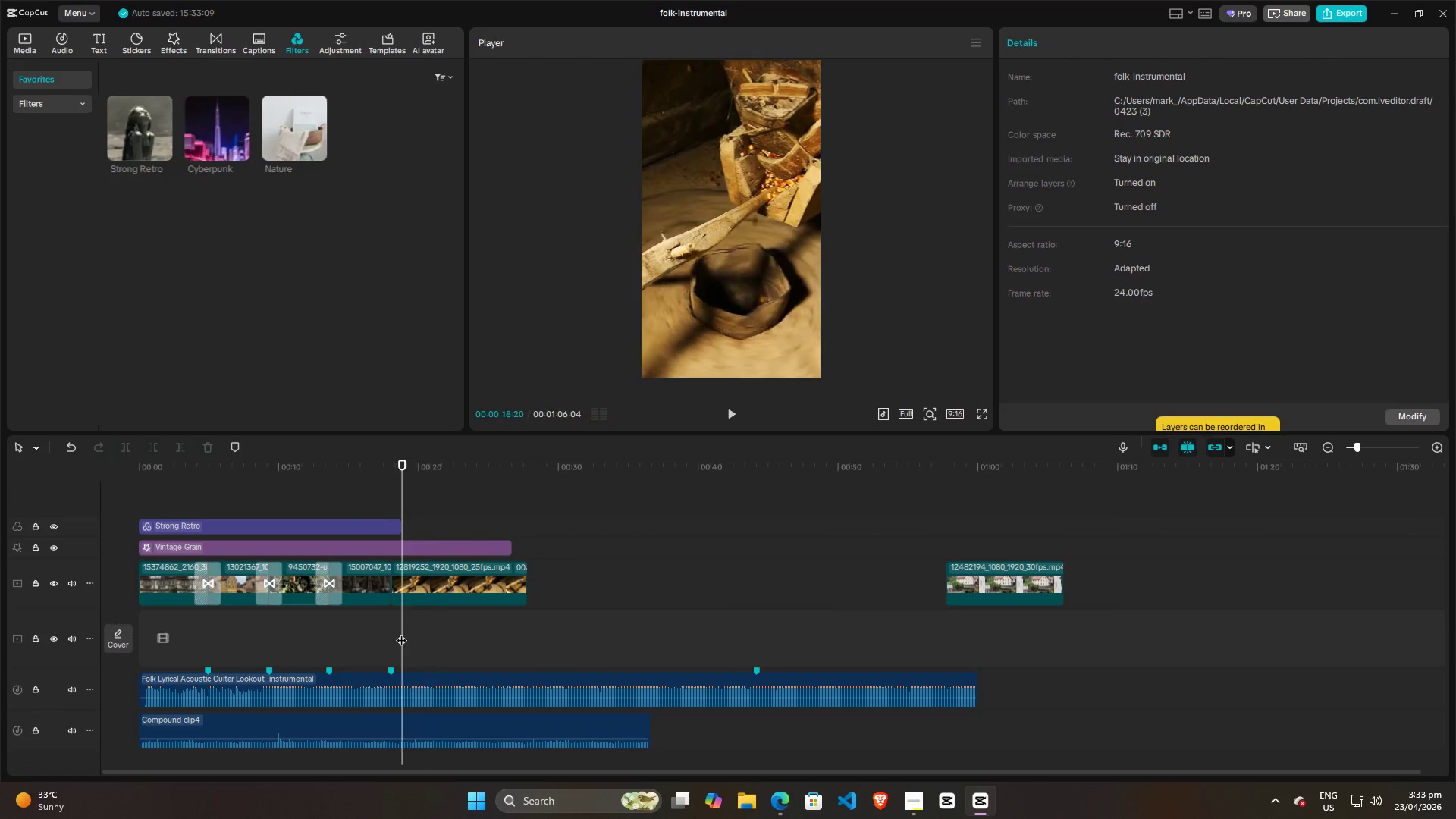 
key(Space)
 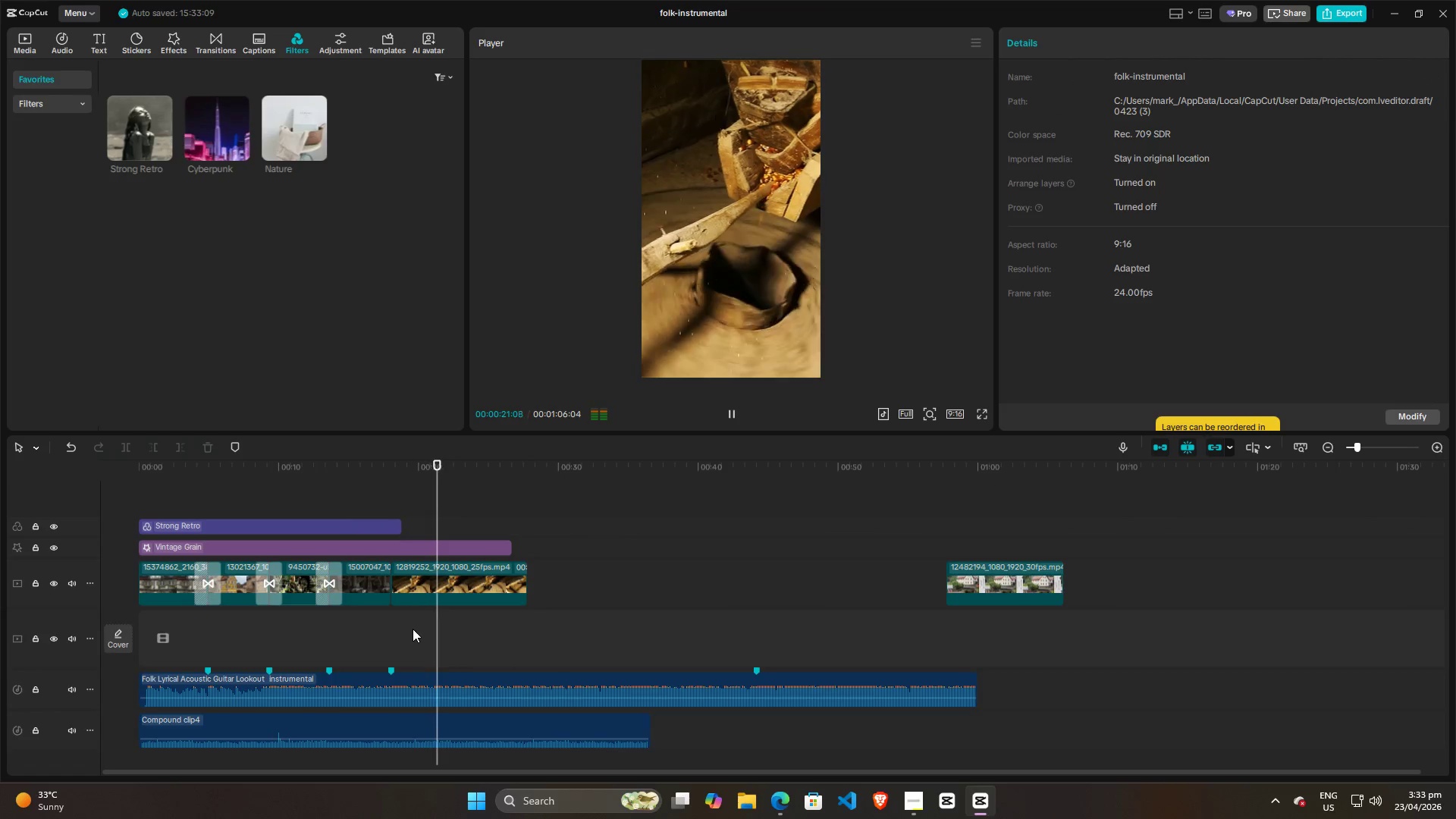 
left_click([396, 623])
 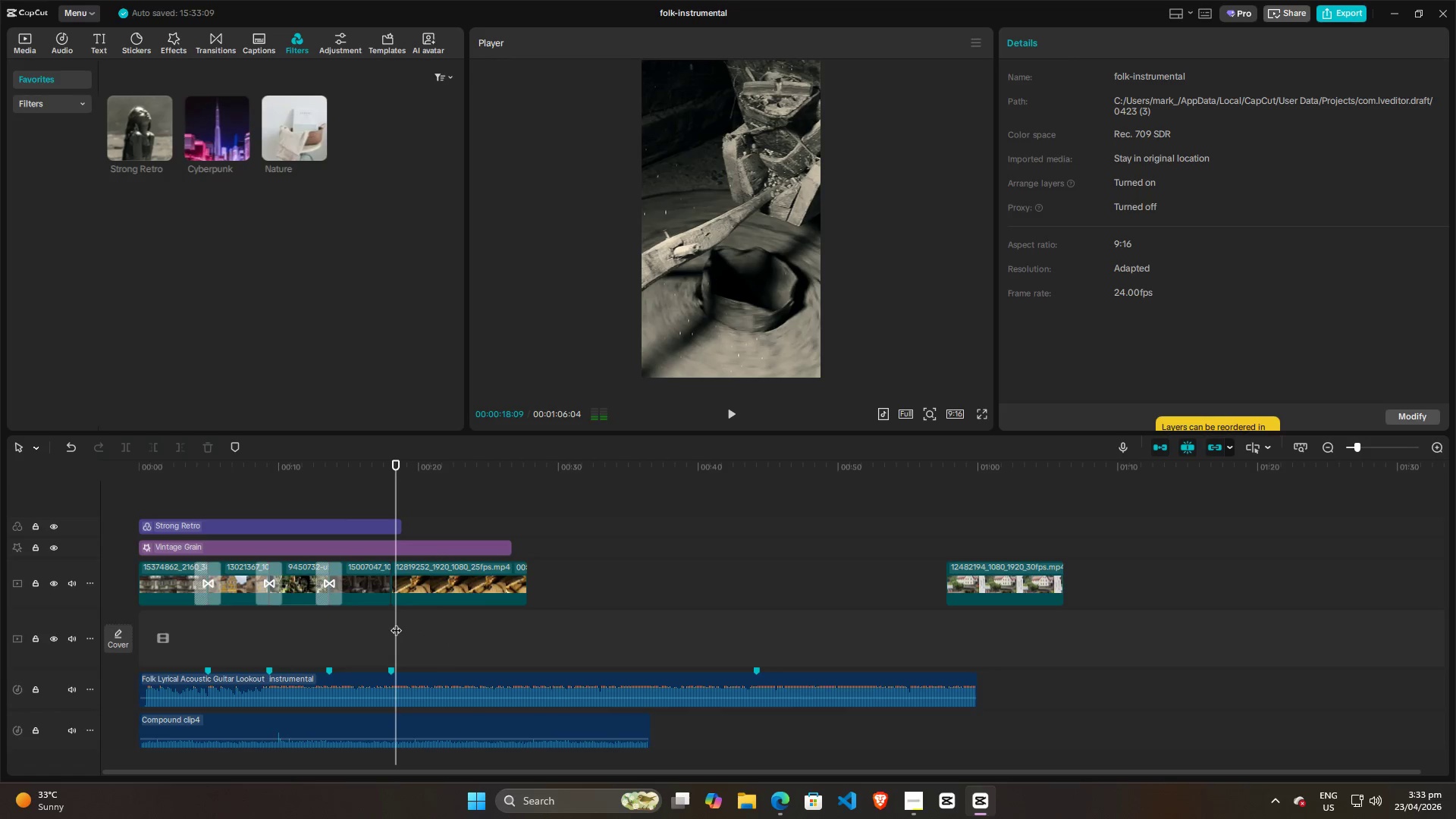 
key(Space)
 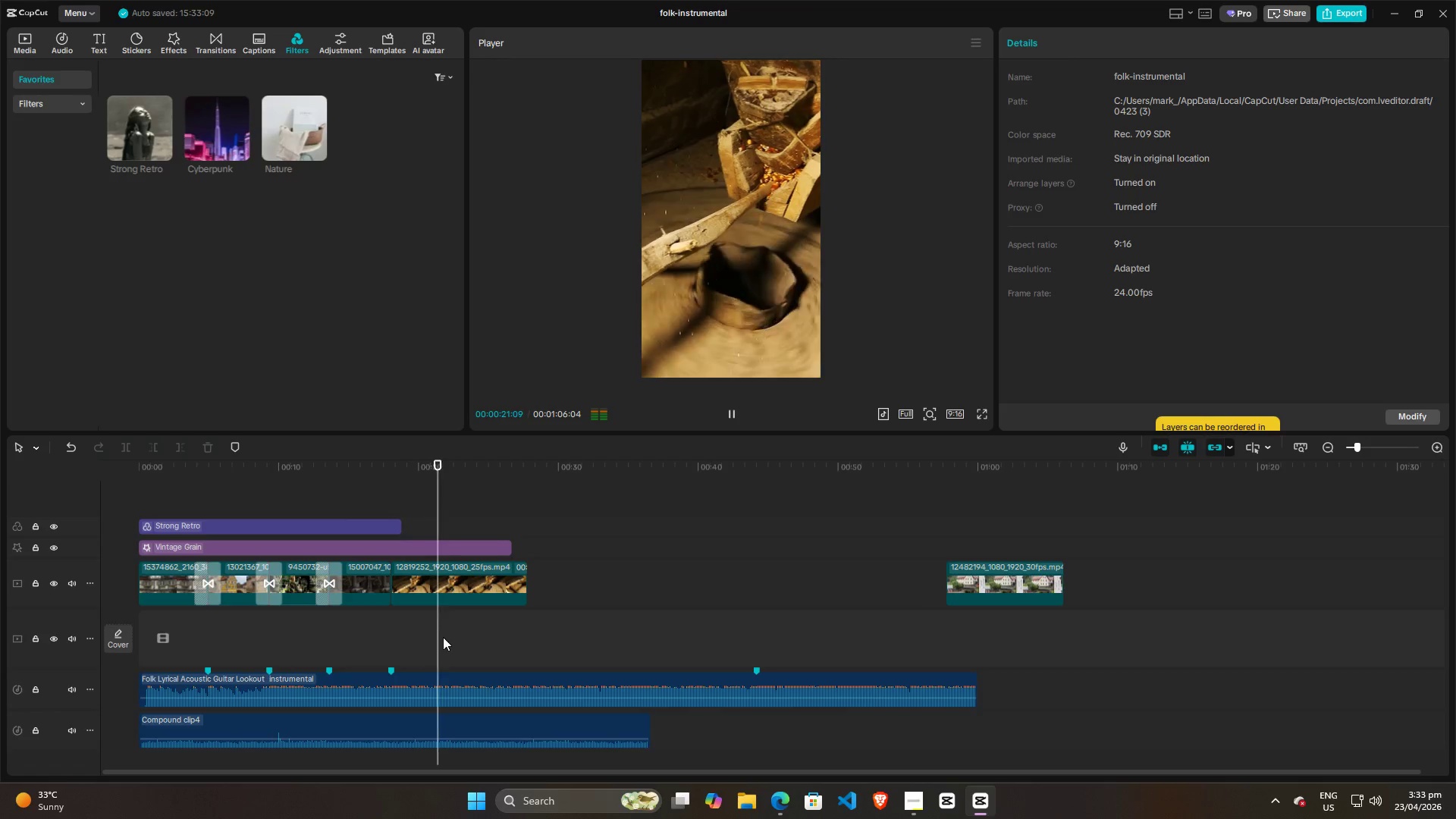 
key(Space)
 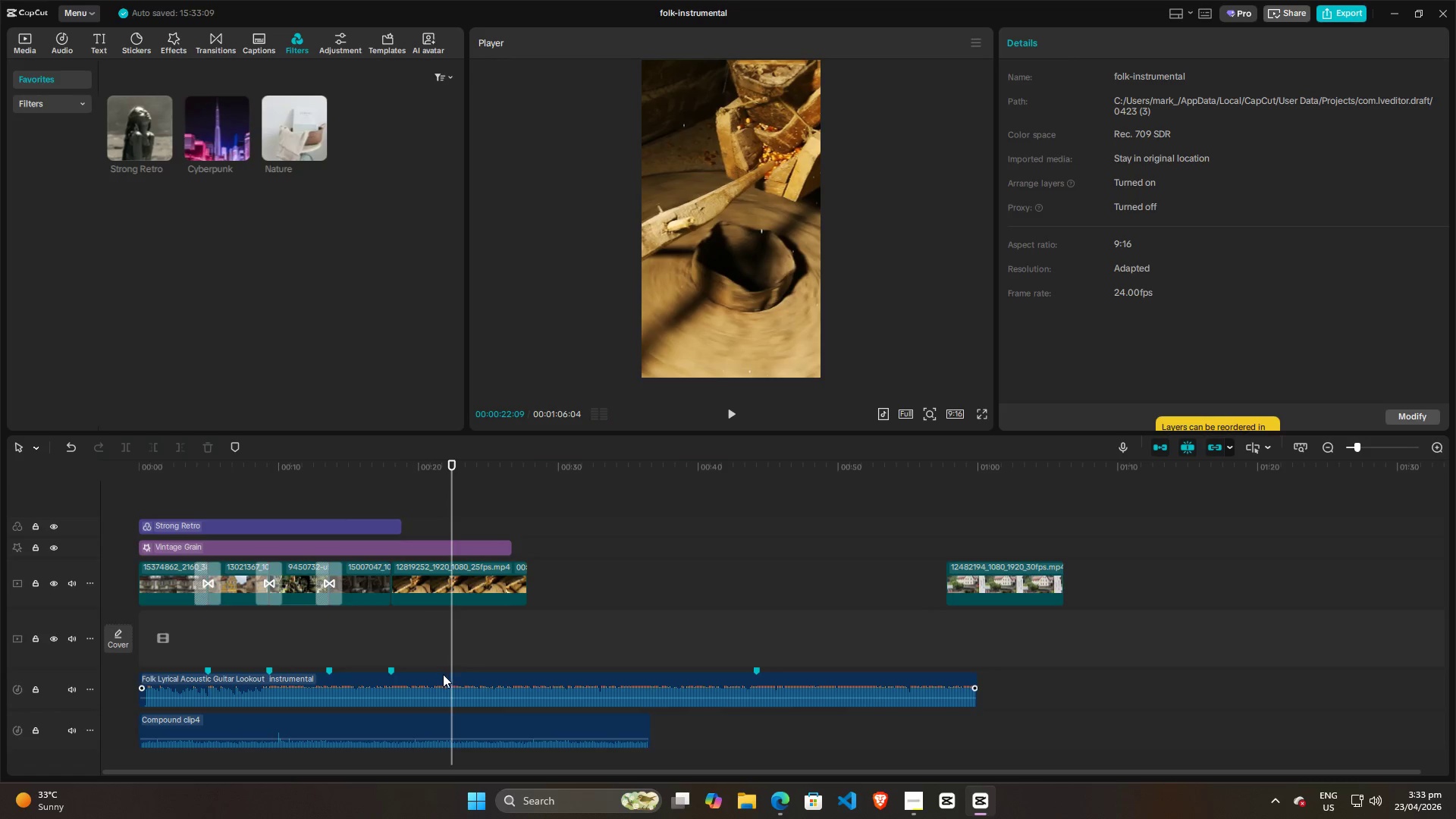 
left_click([443, 674])
 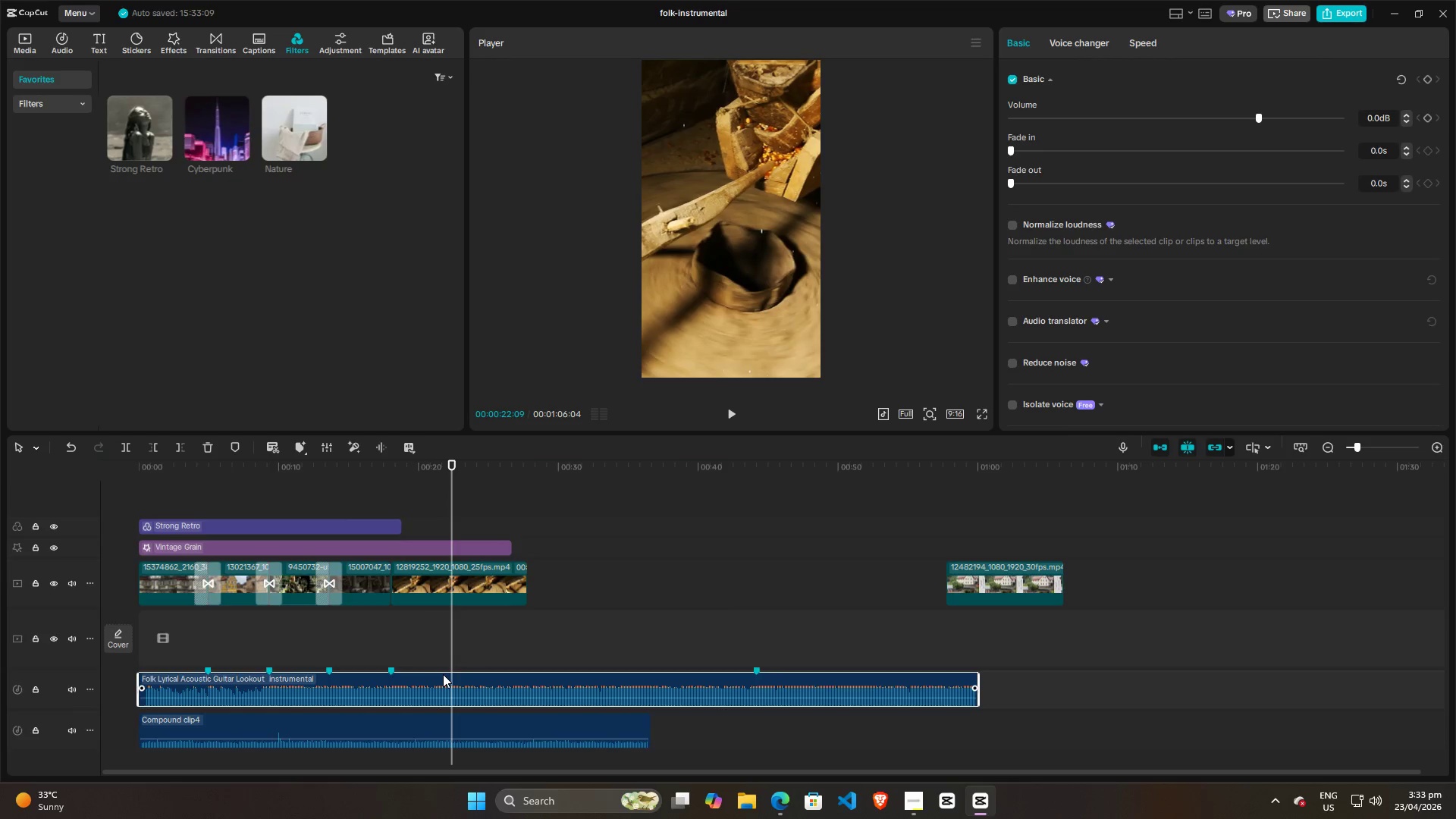 
key(M)
 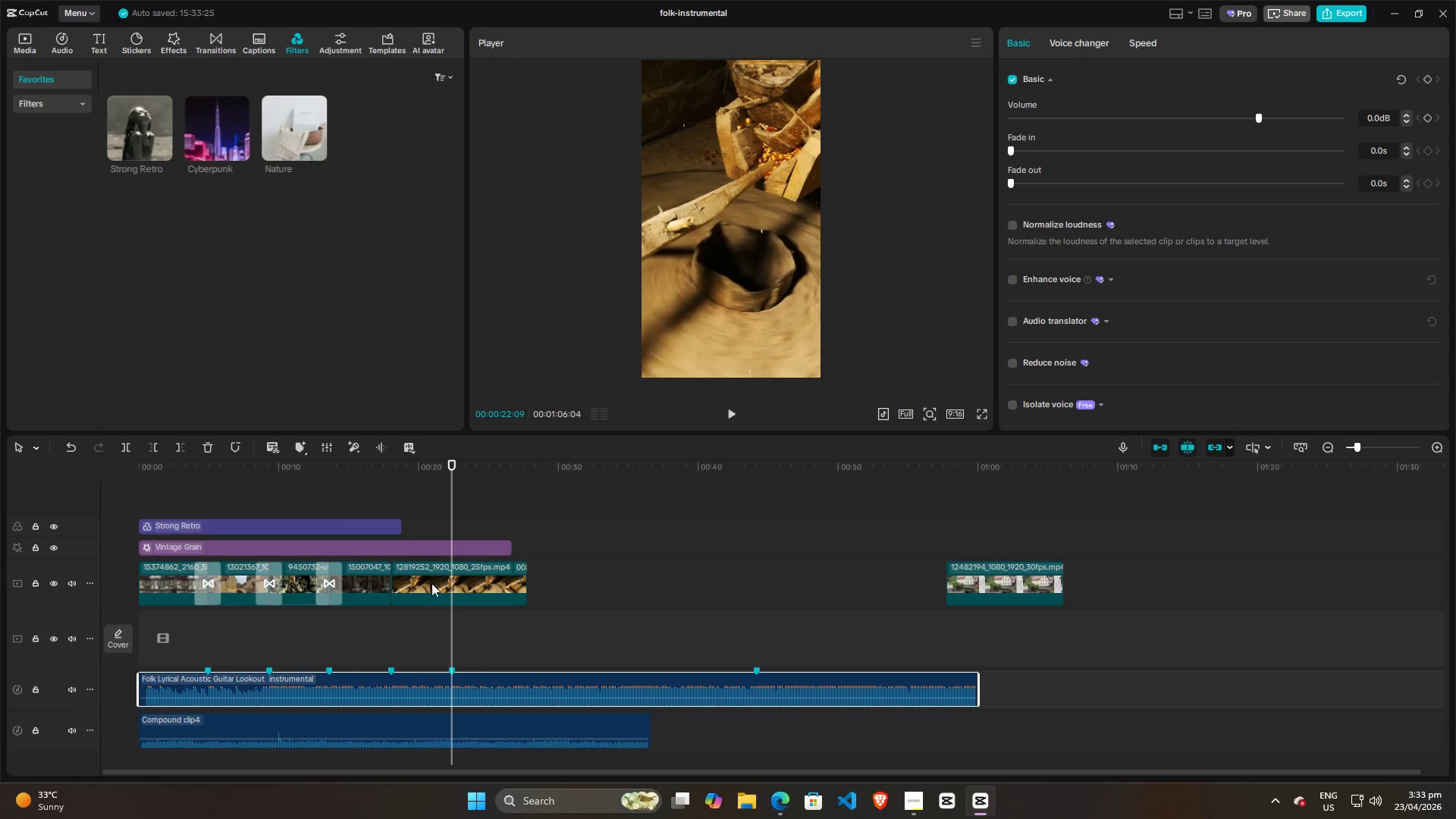 
left_click([433, 579])
 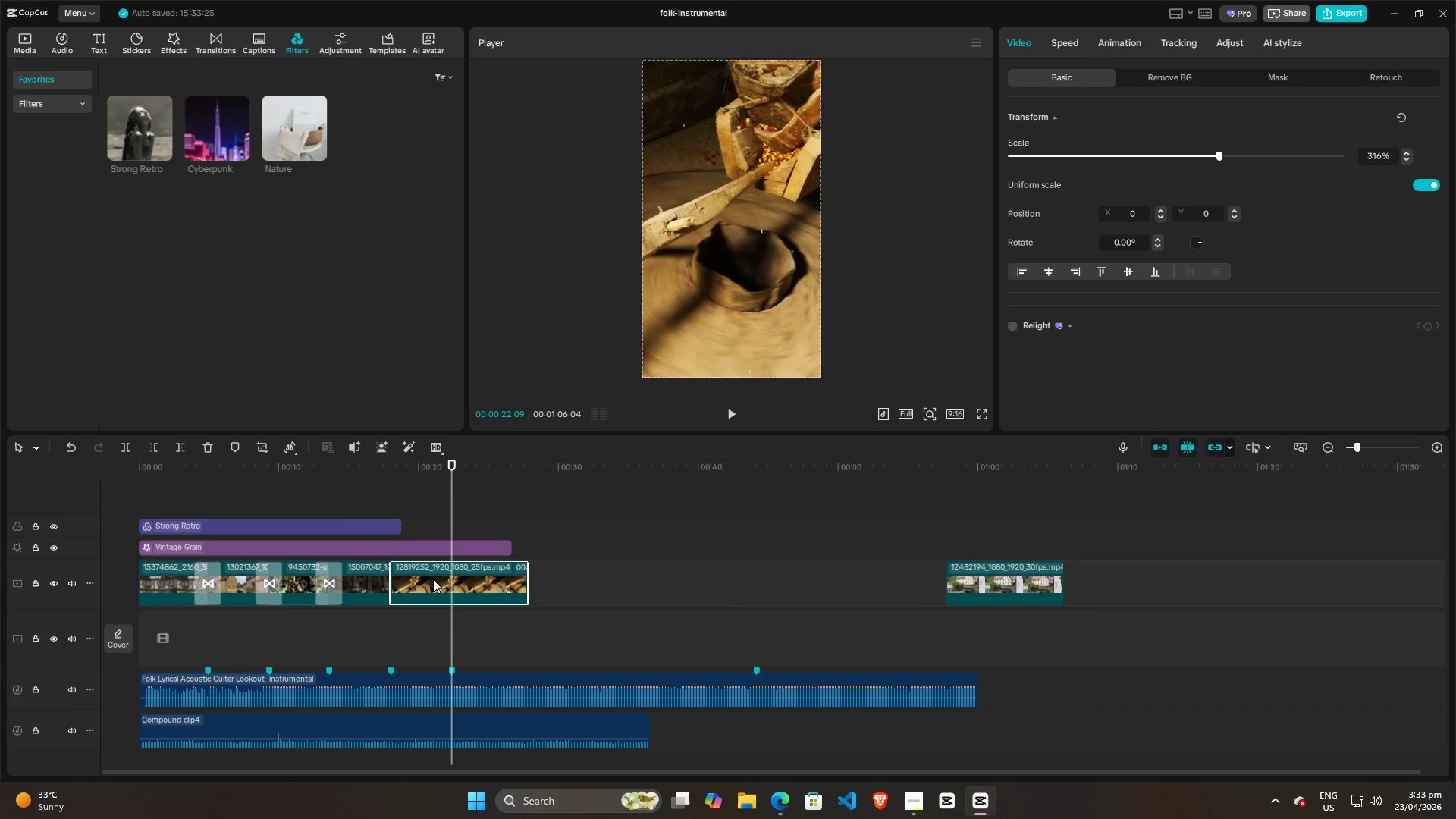 
key(W)
 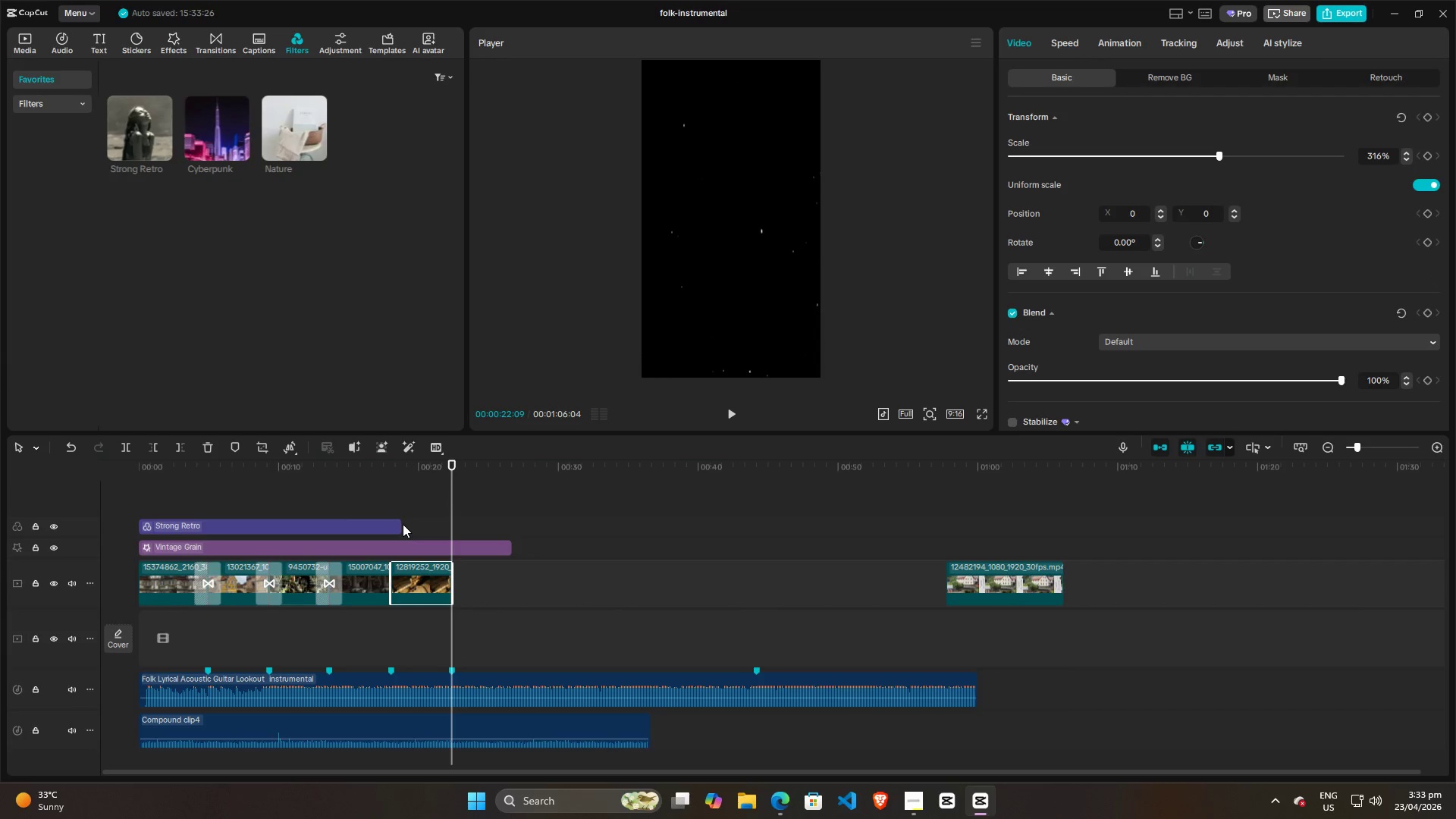 
left_click_drag(start_coordinate=[401, 524], to_coordinate=[451, 532])
 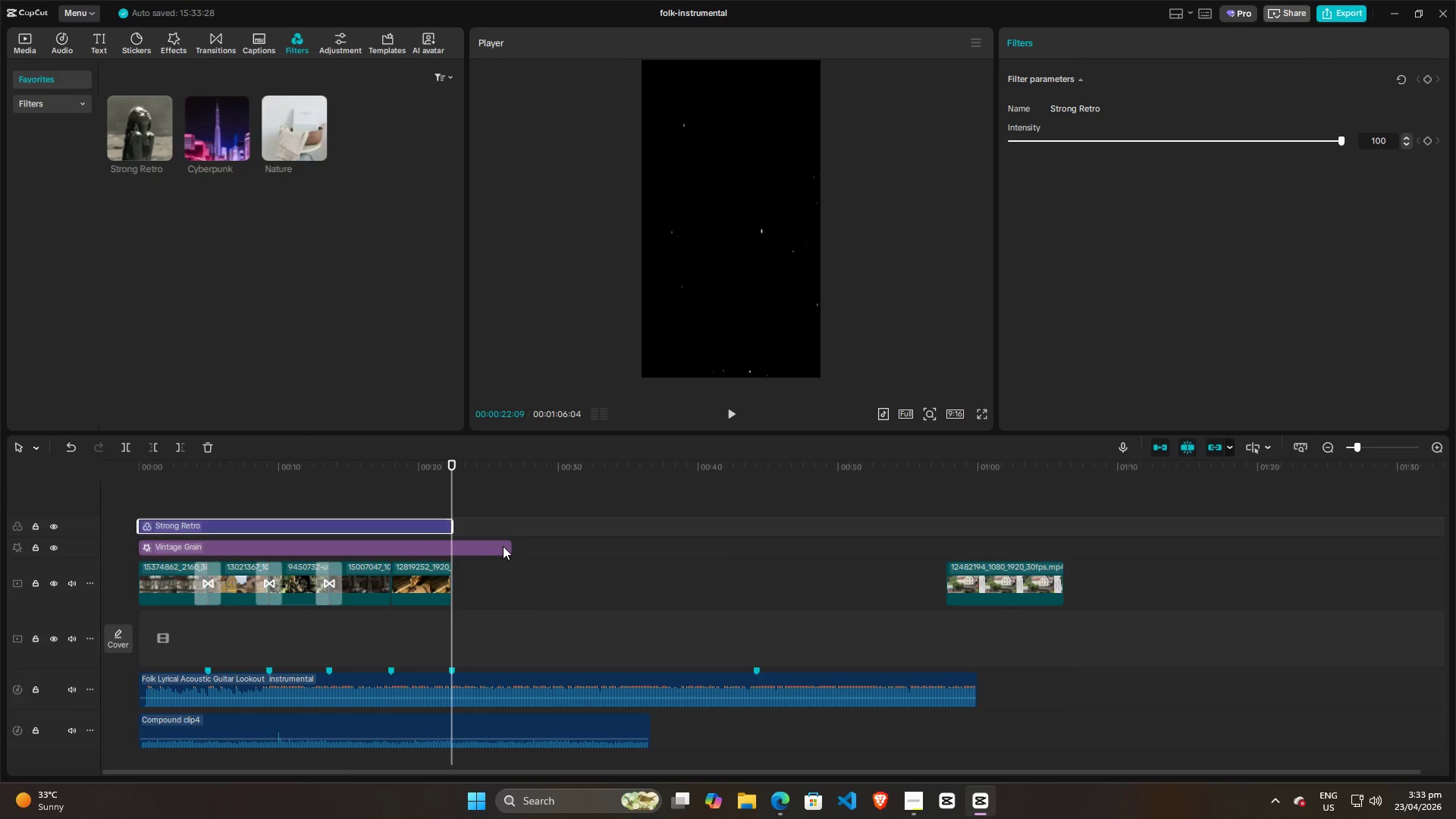 
left_click([503, 546])
 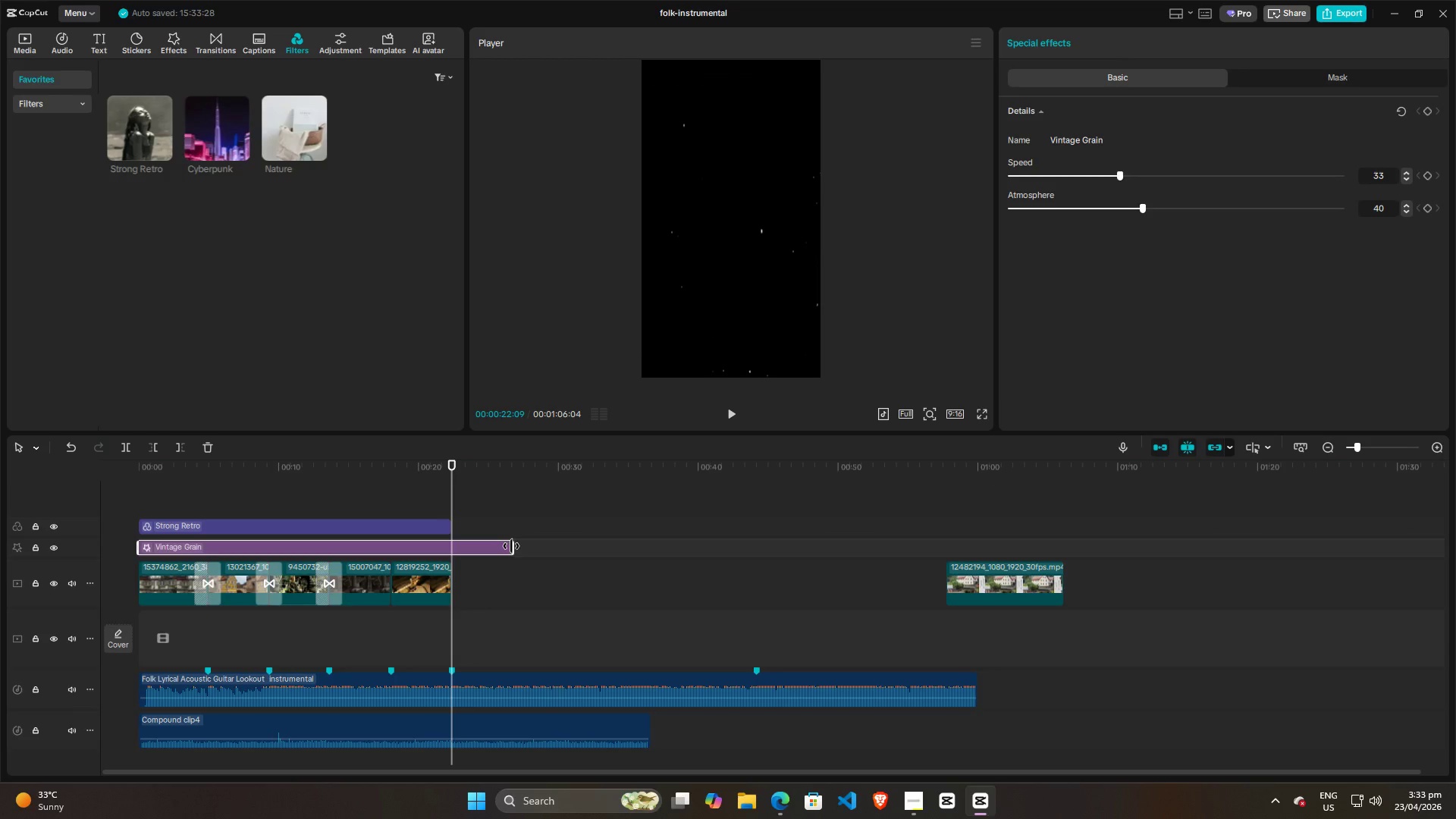 
left_click_drag(start_coordinate=[511, 546], to_coordinate=[448, 546])
 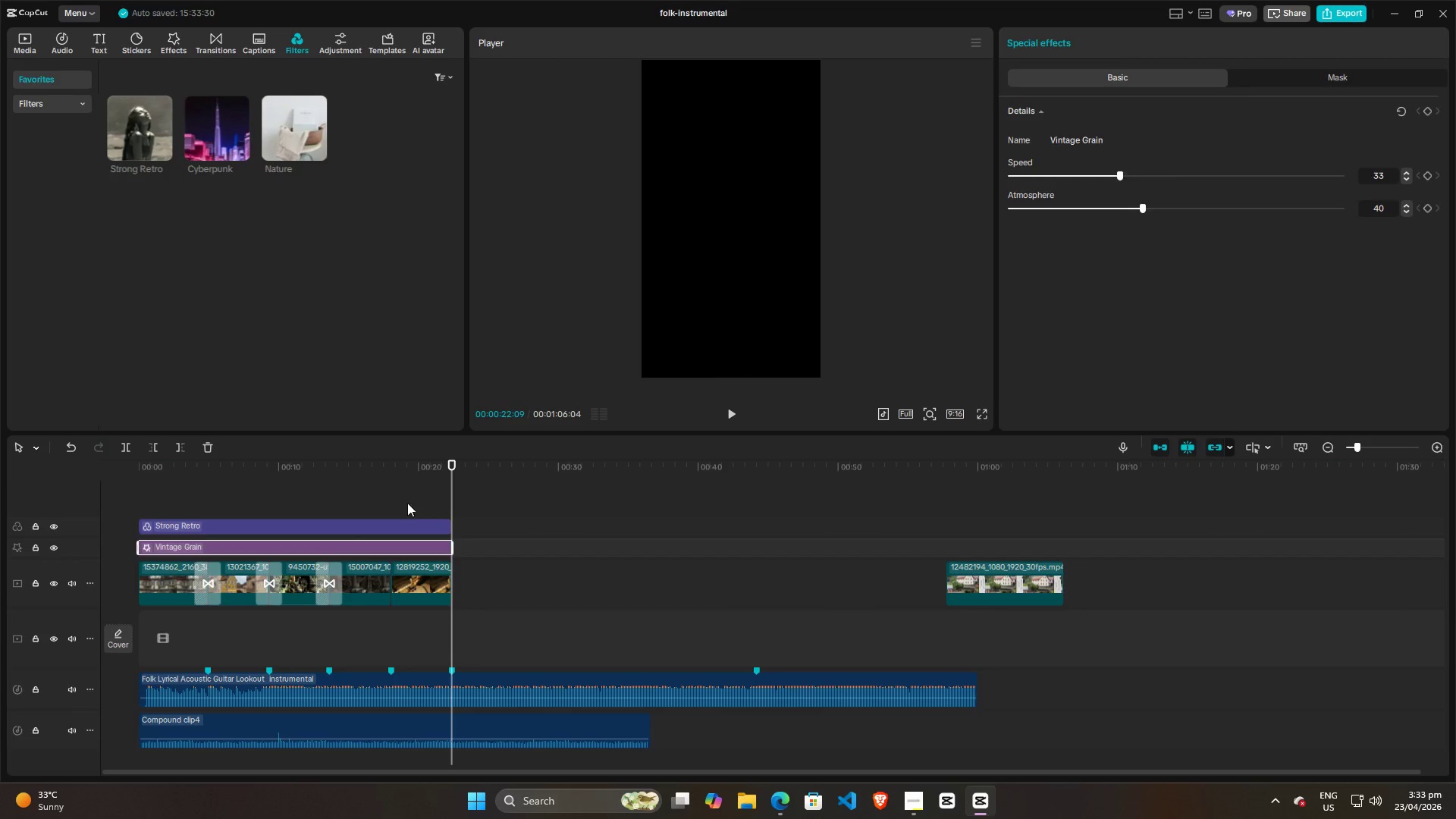 
left_click([408, 494])
 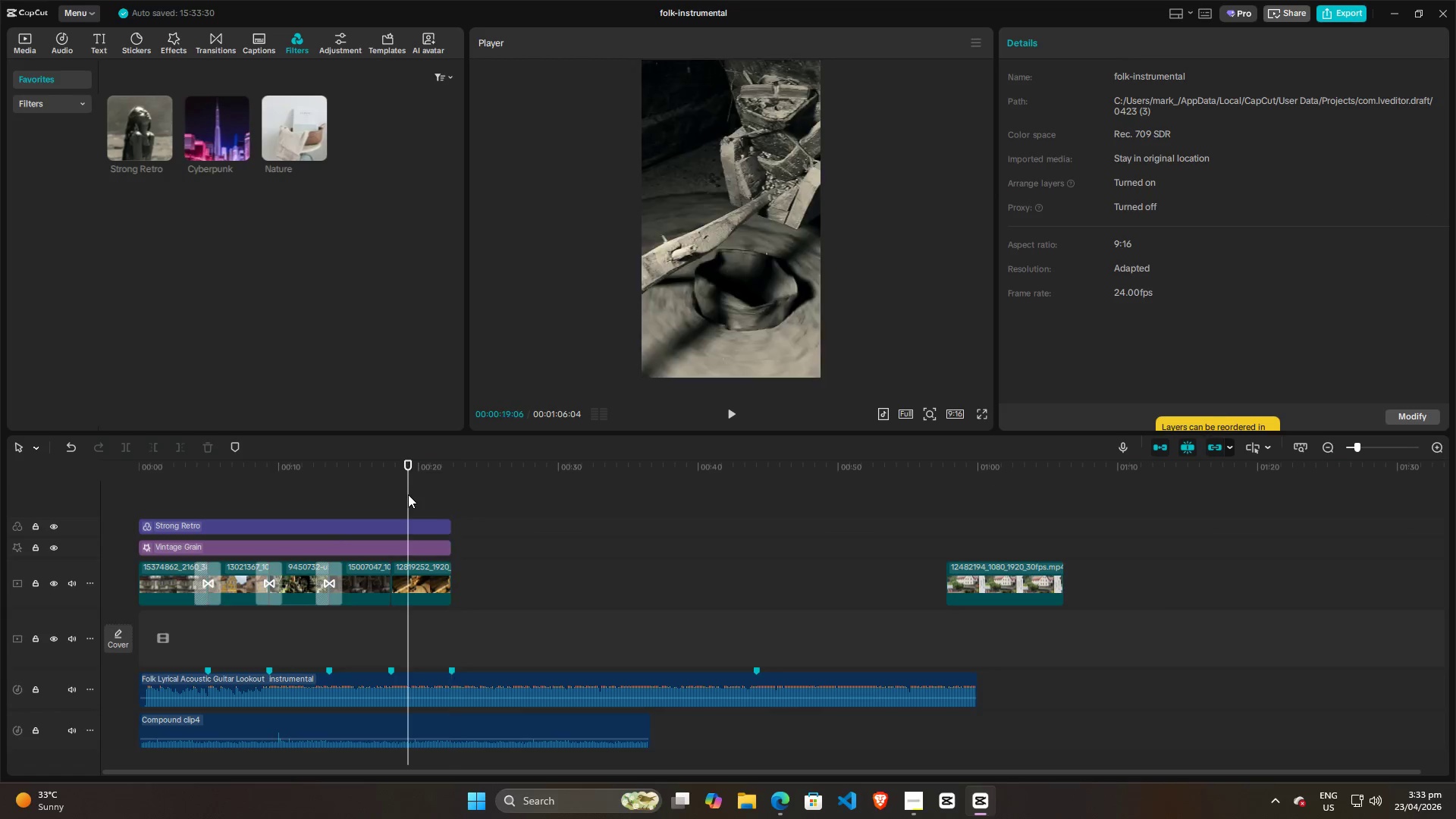 
key(Space)
 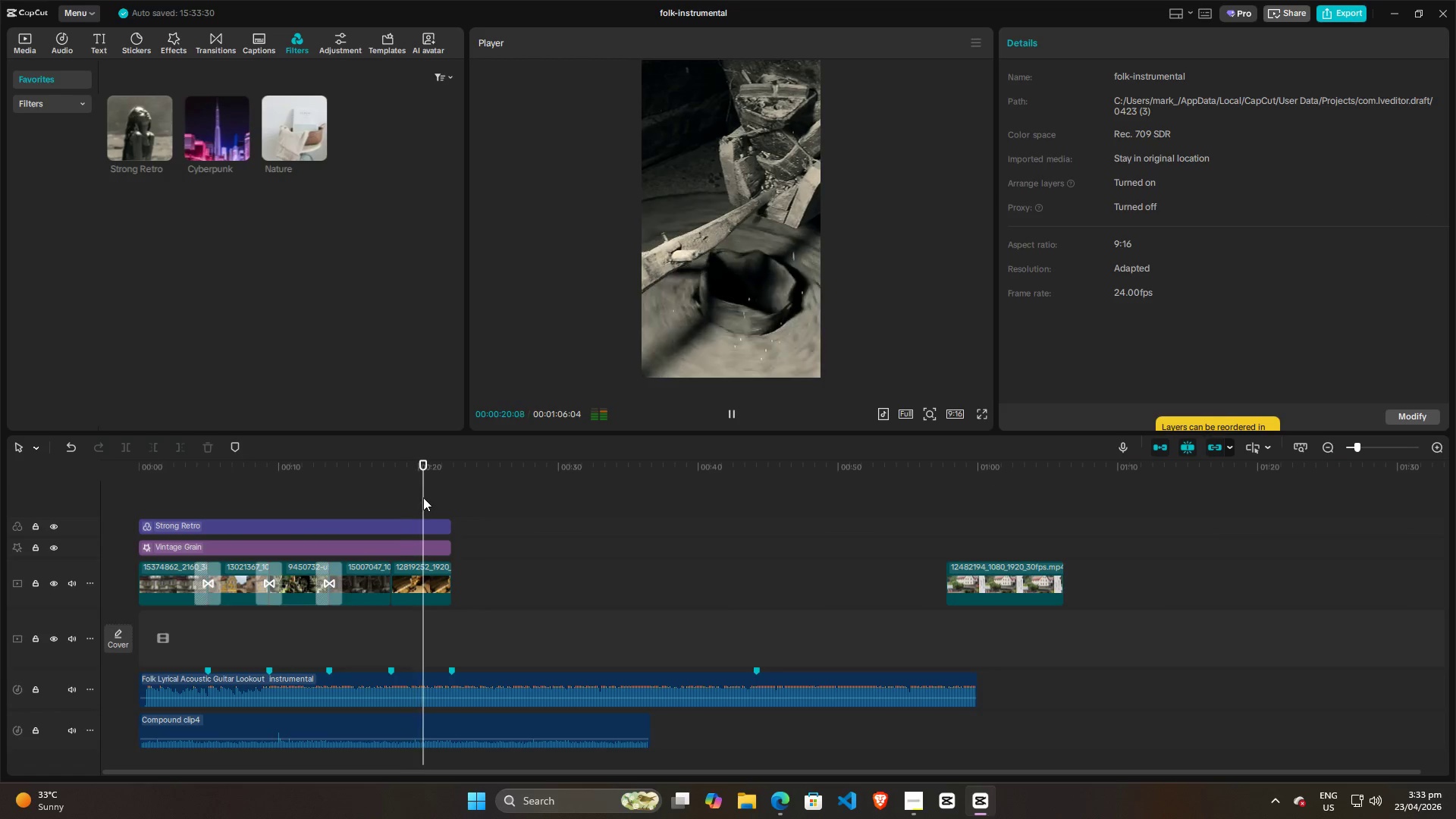 
key(Space)
 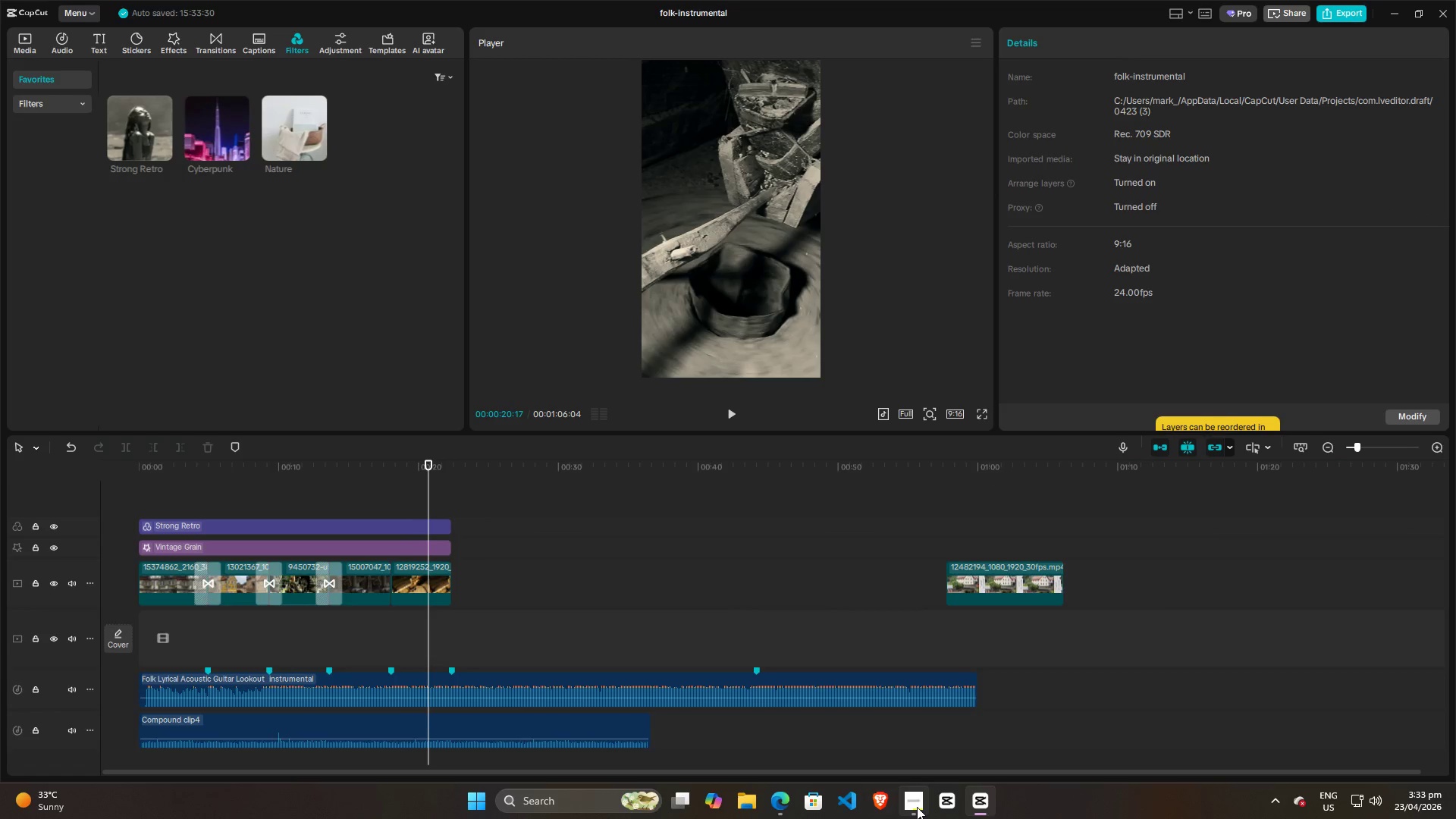 
left_click([917, 807])